 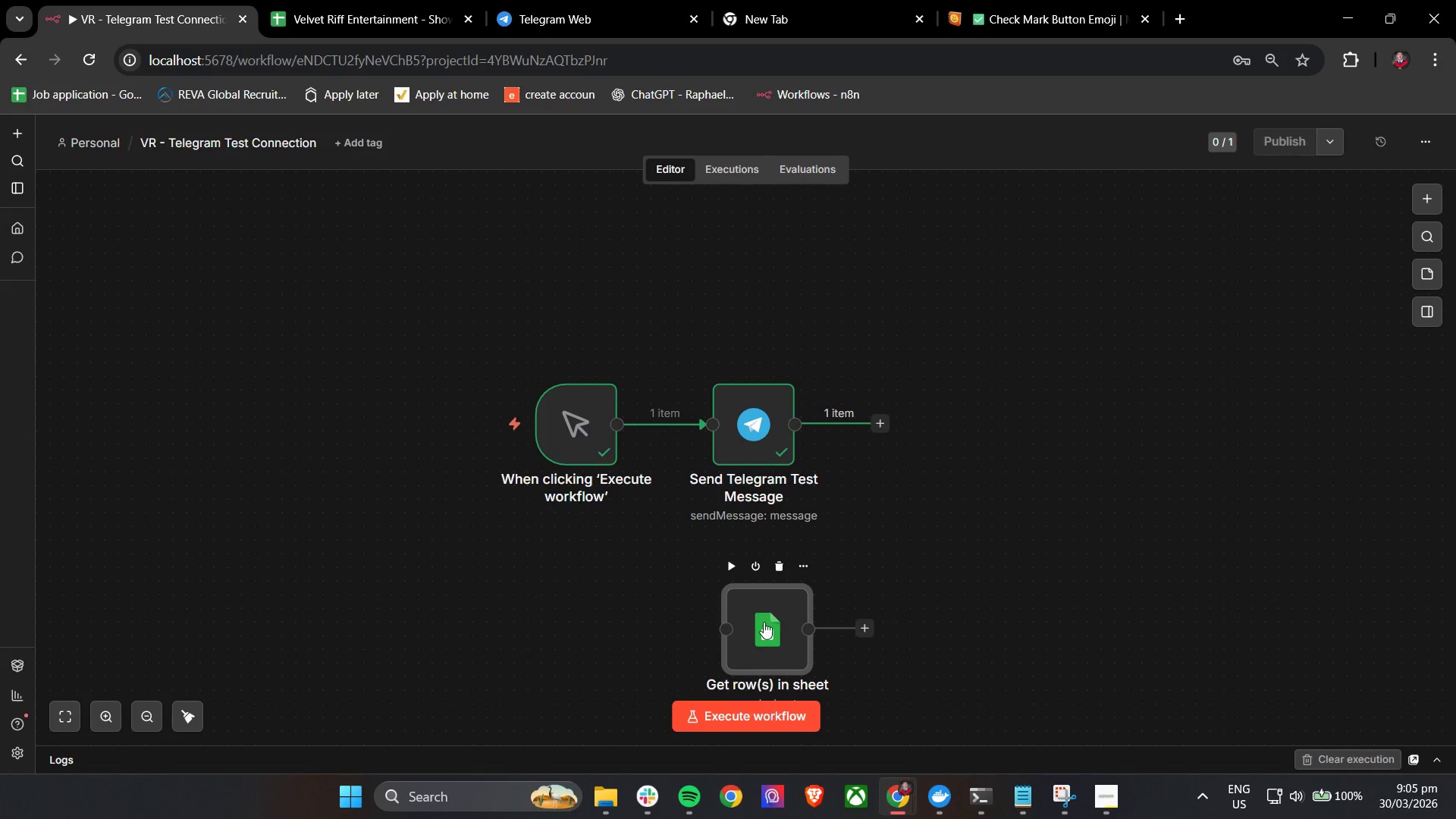 
left_click([764, 622])
 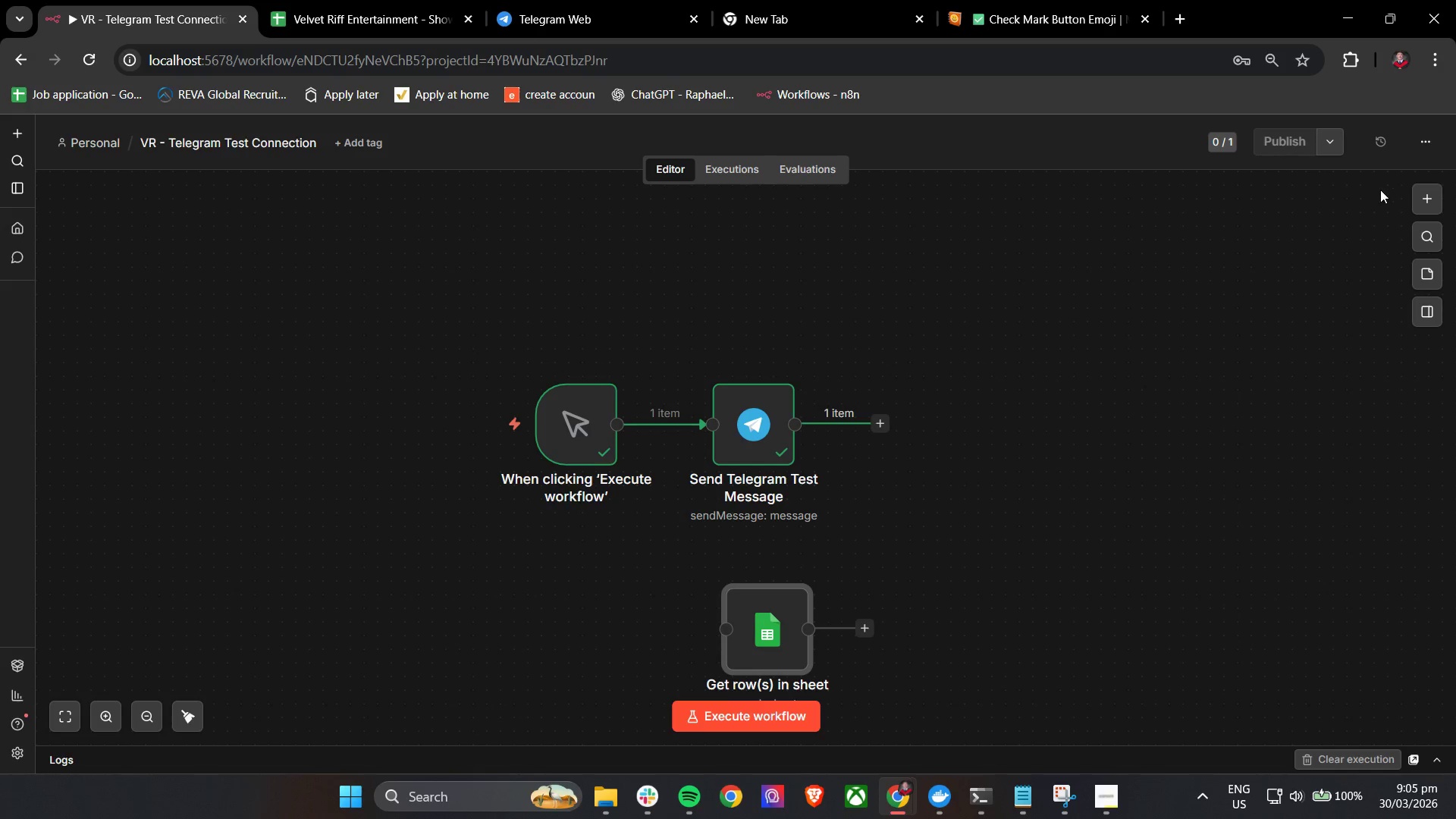 
left_click([1430, 196])
 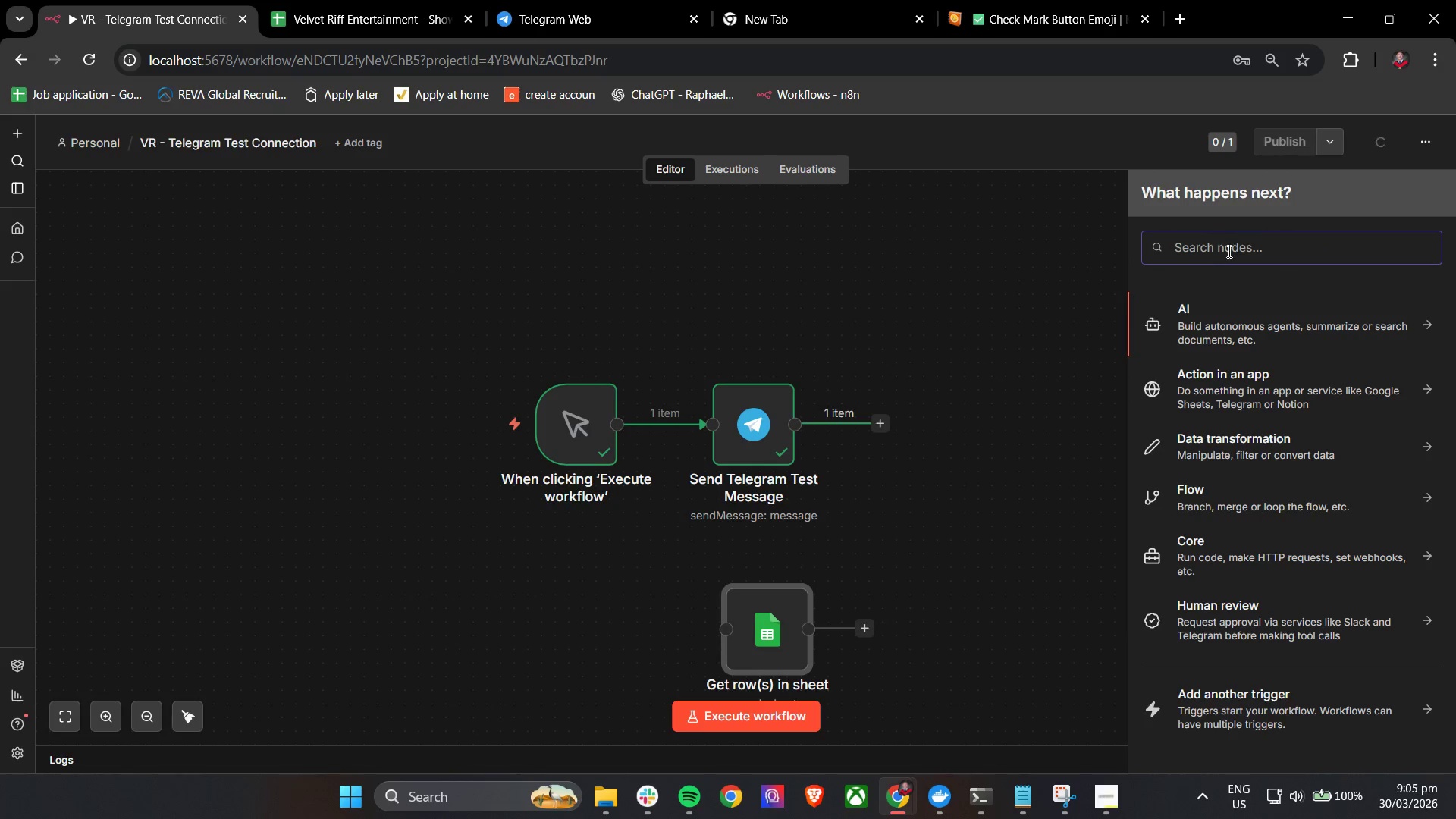 
left_click([1243, 243])
 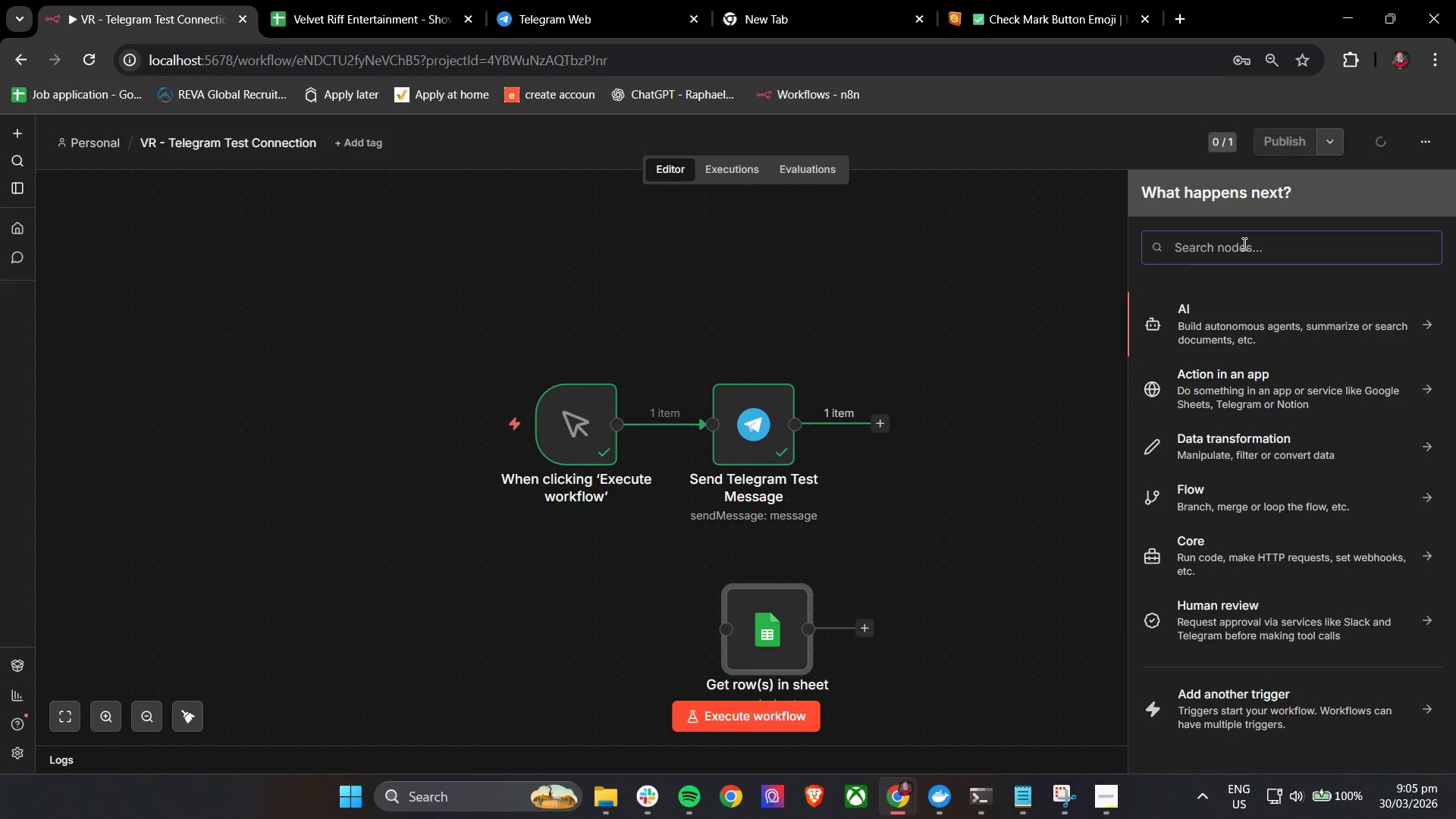 
type(trigger)
 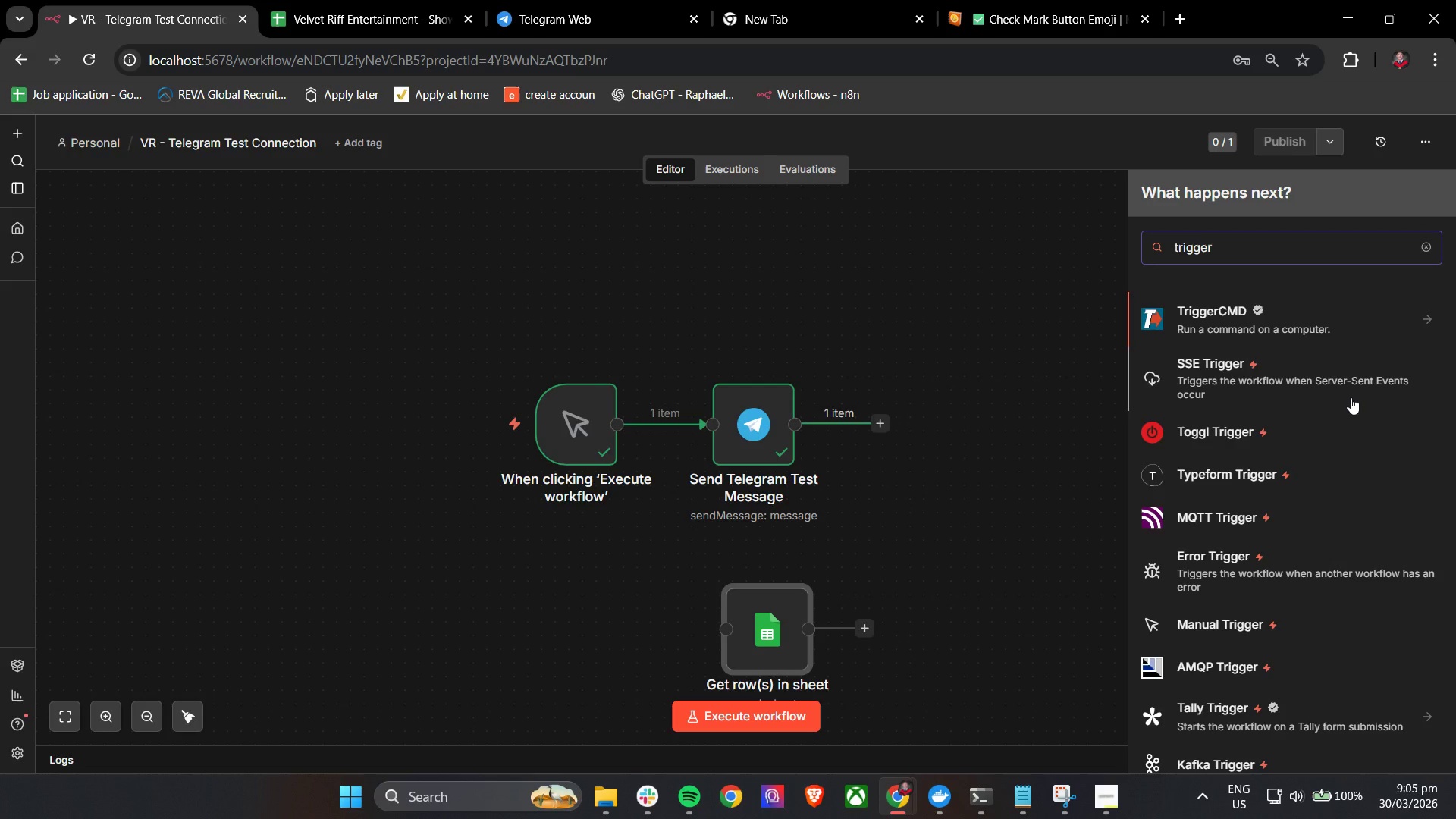 
scroll: coordinate [1351, 400], scroll_direction: down, amount: 2.0
 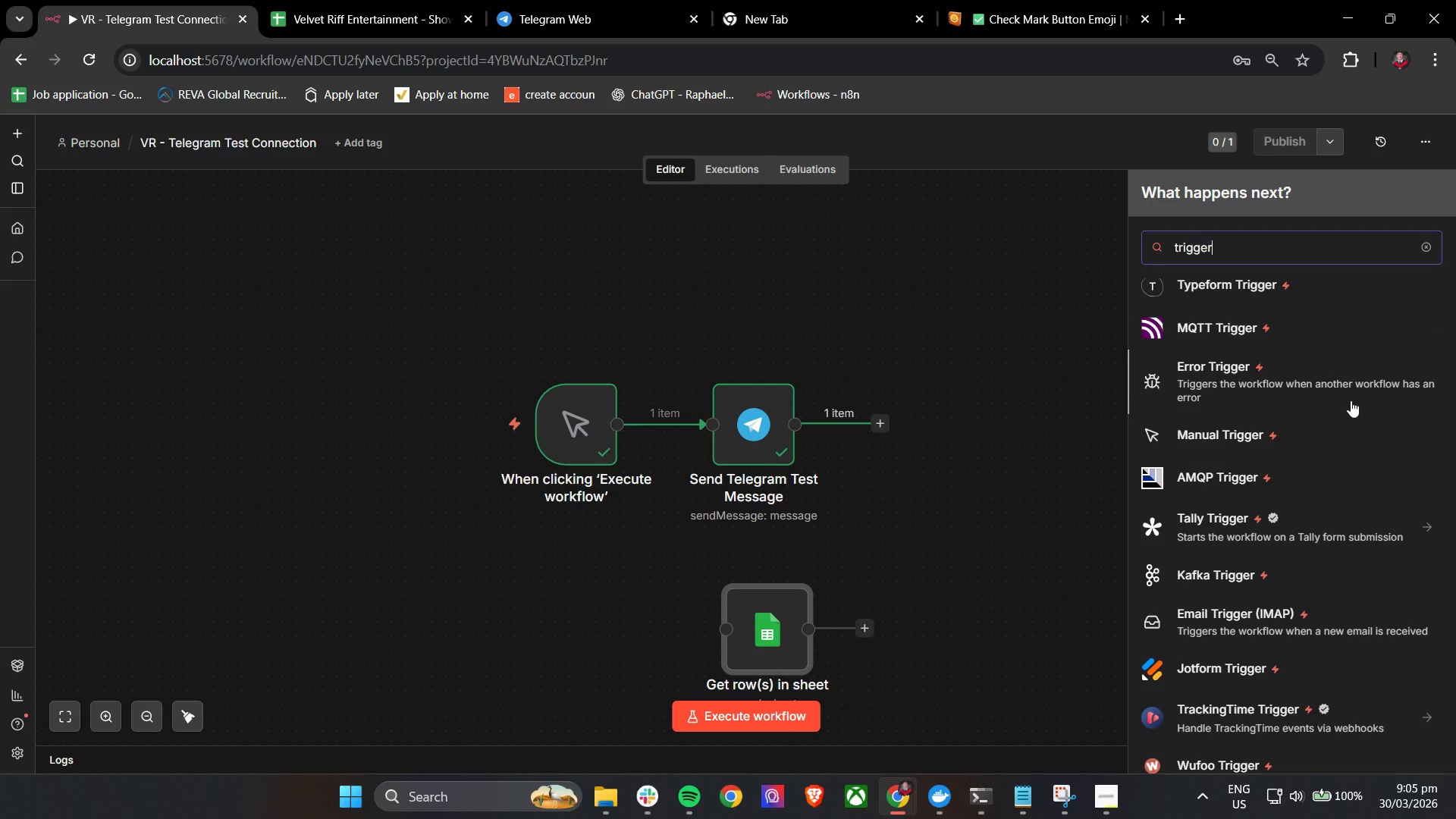 
scroll: coordinate [1319, 406], scroll_direction: up, amount: 2.0
 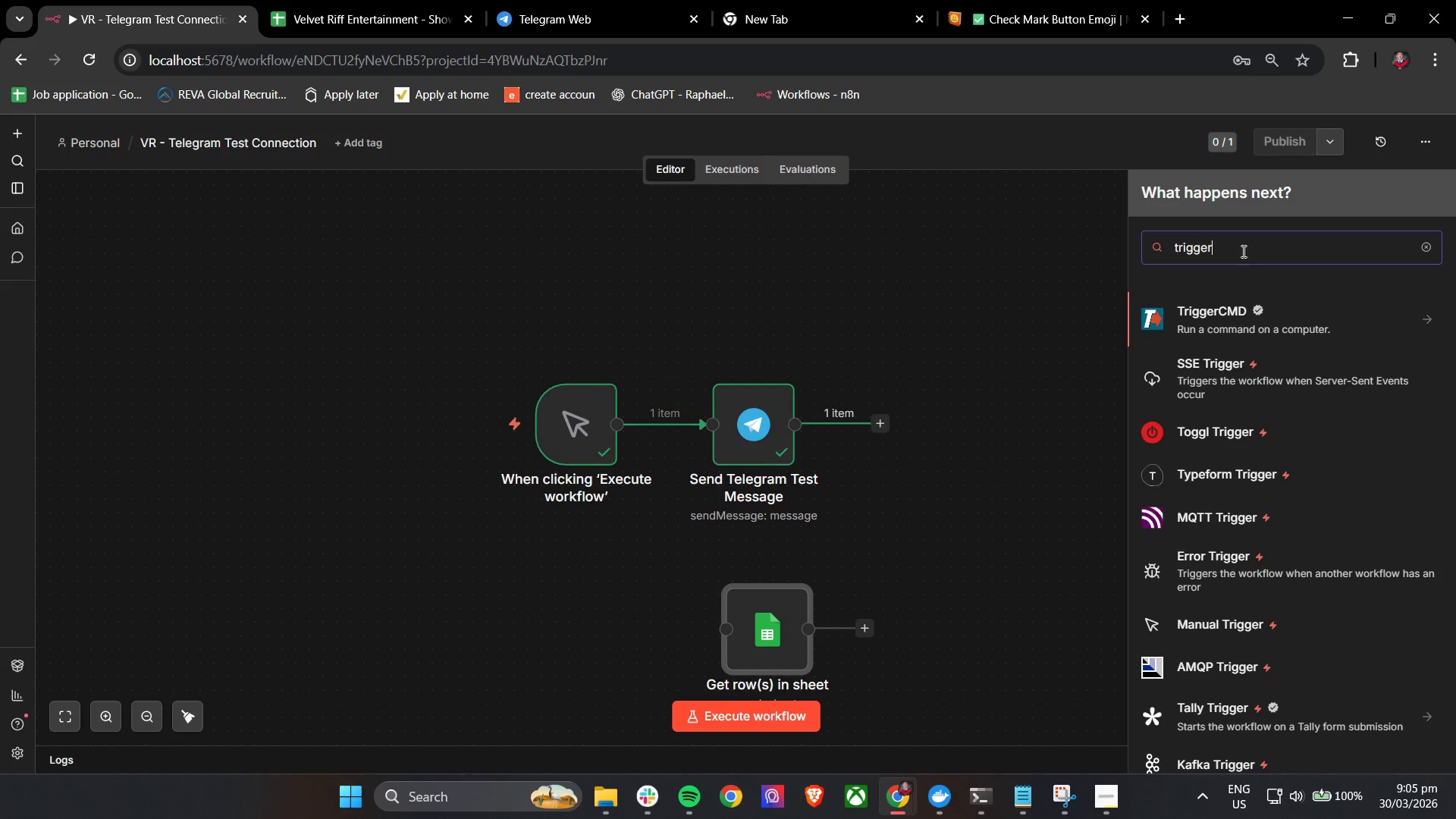 
double_click([1242, 251])
 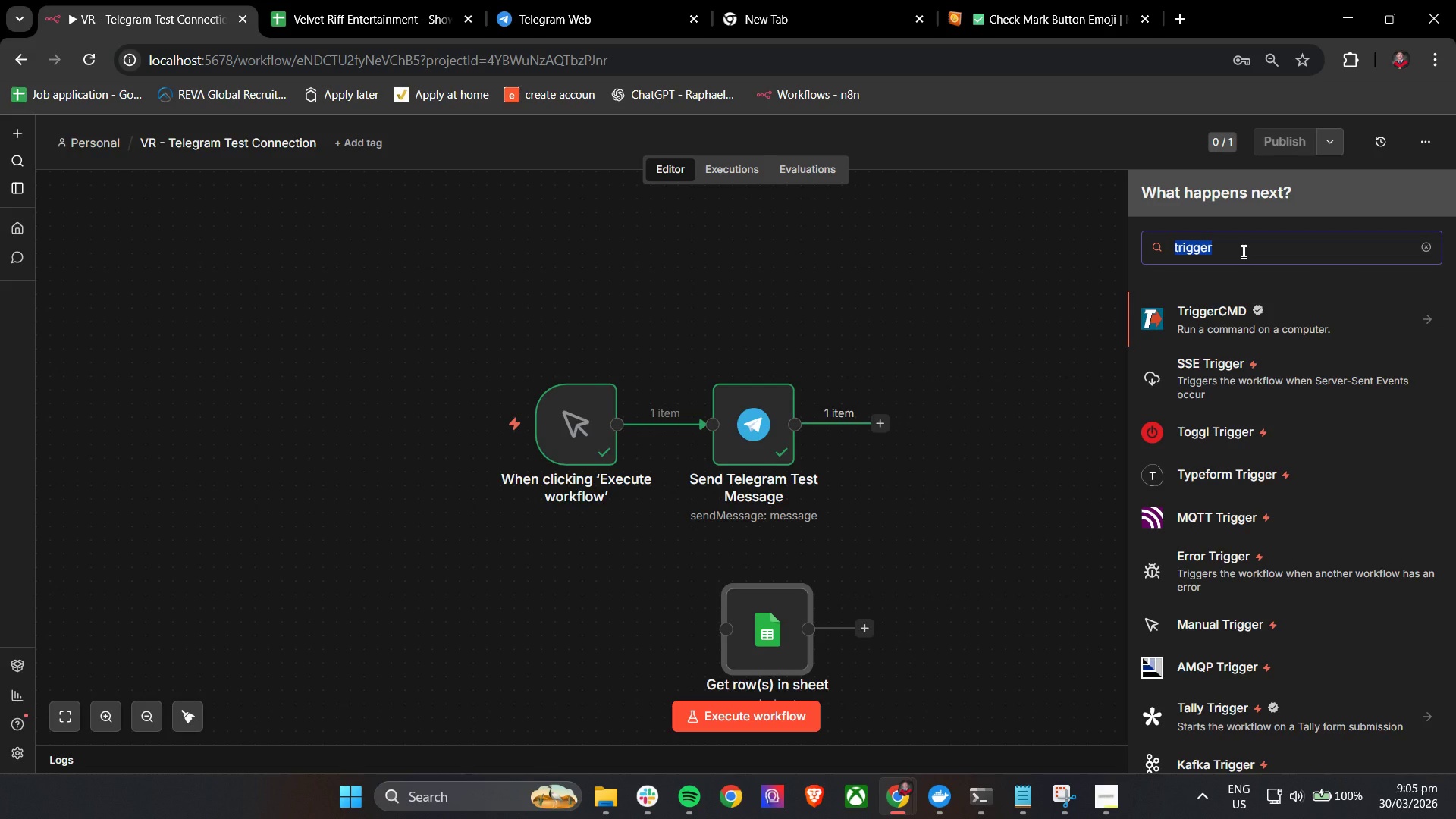 
triple_click([1242, 251])
 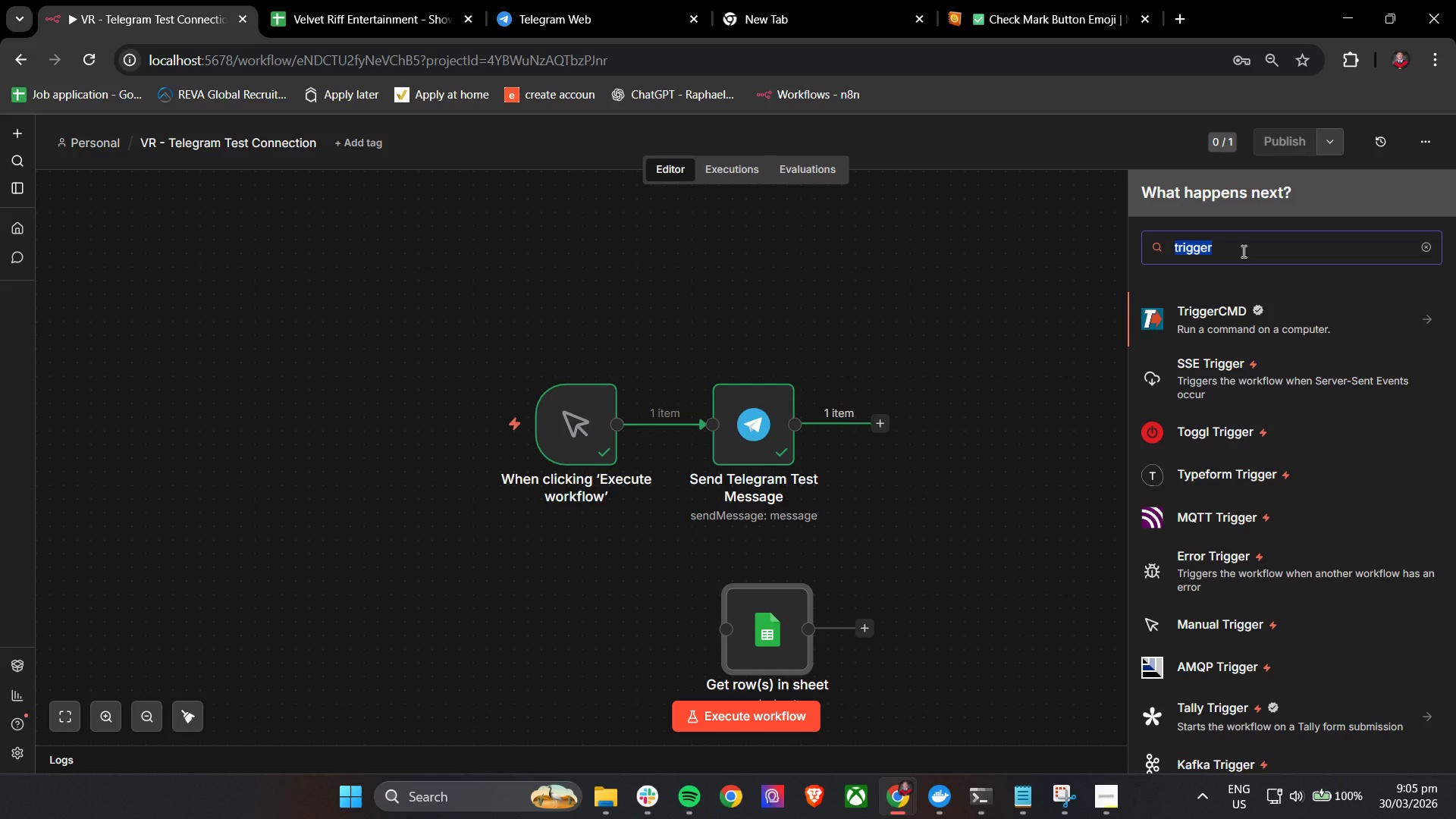 
key(Backspace)
 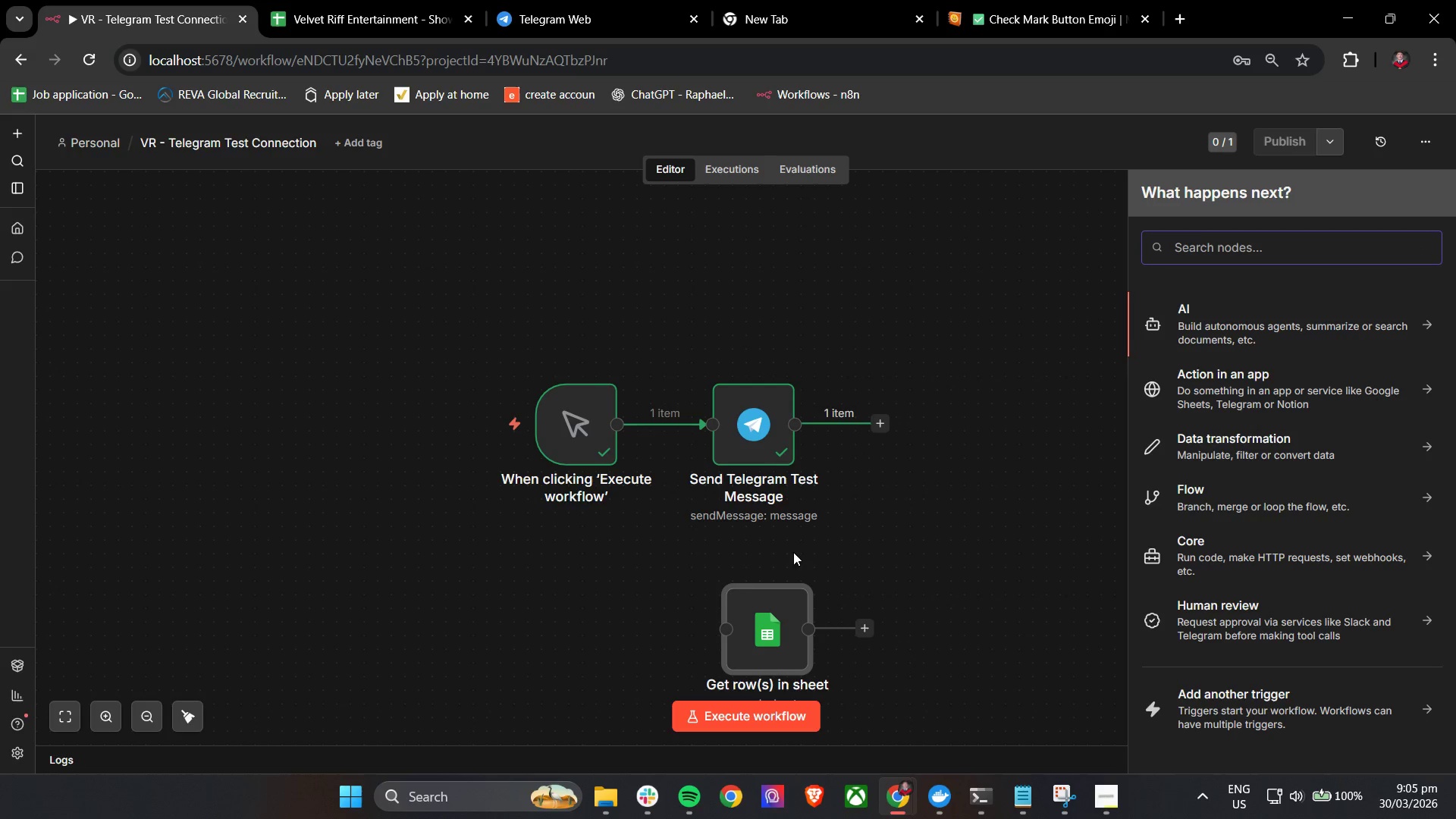 
mouse_move([731, 603])
 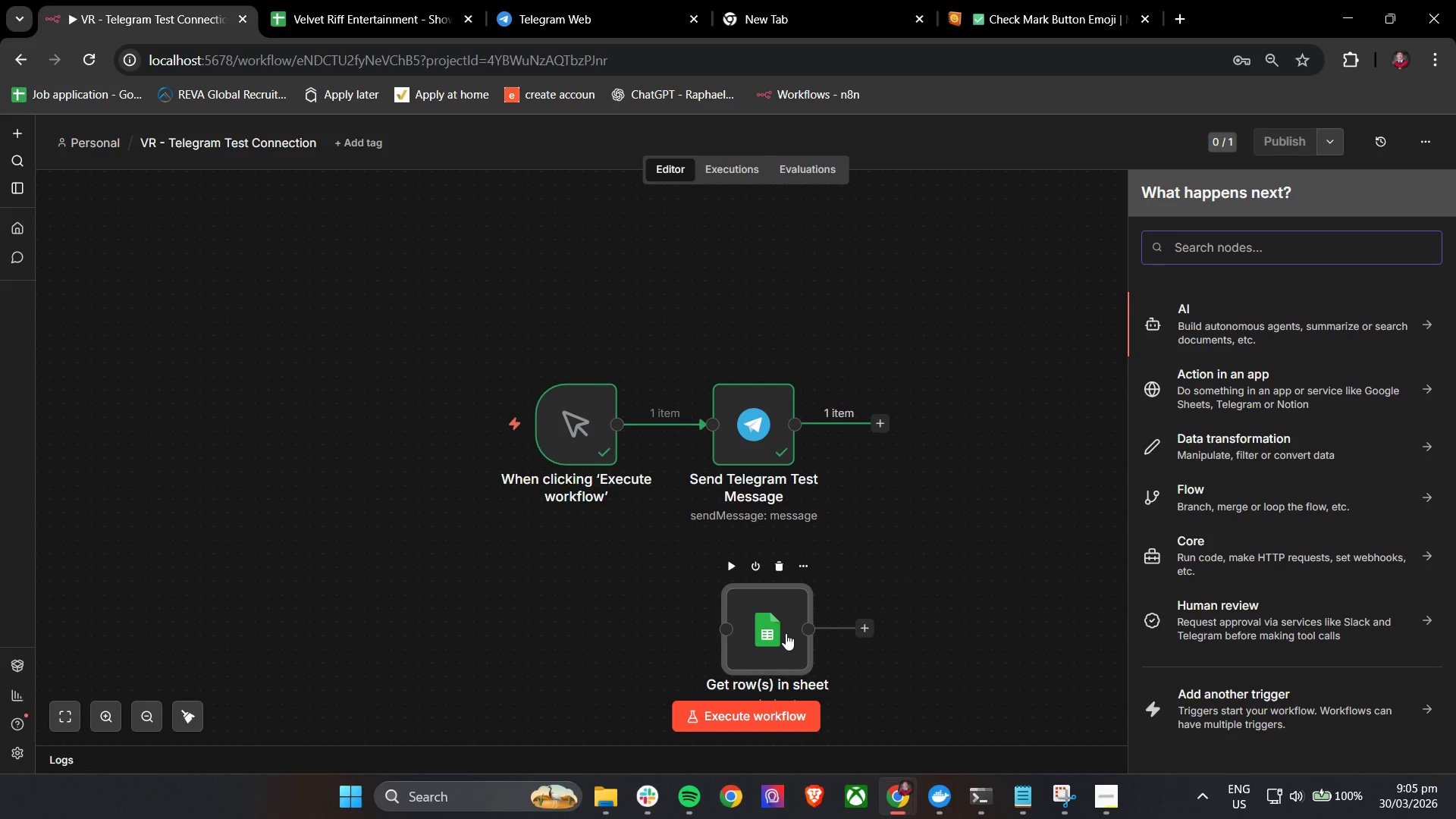 
left_click([786, 633])
 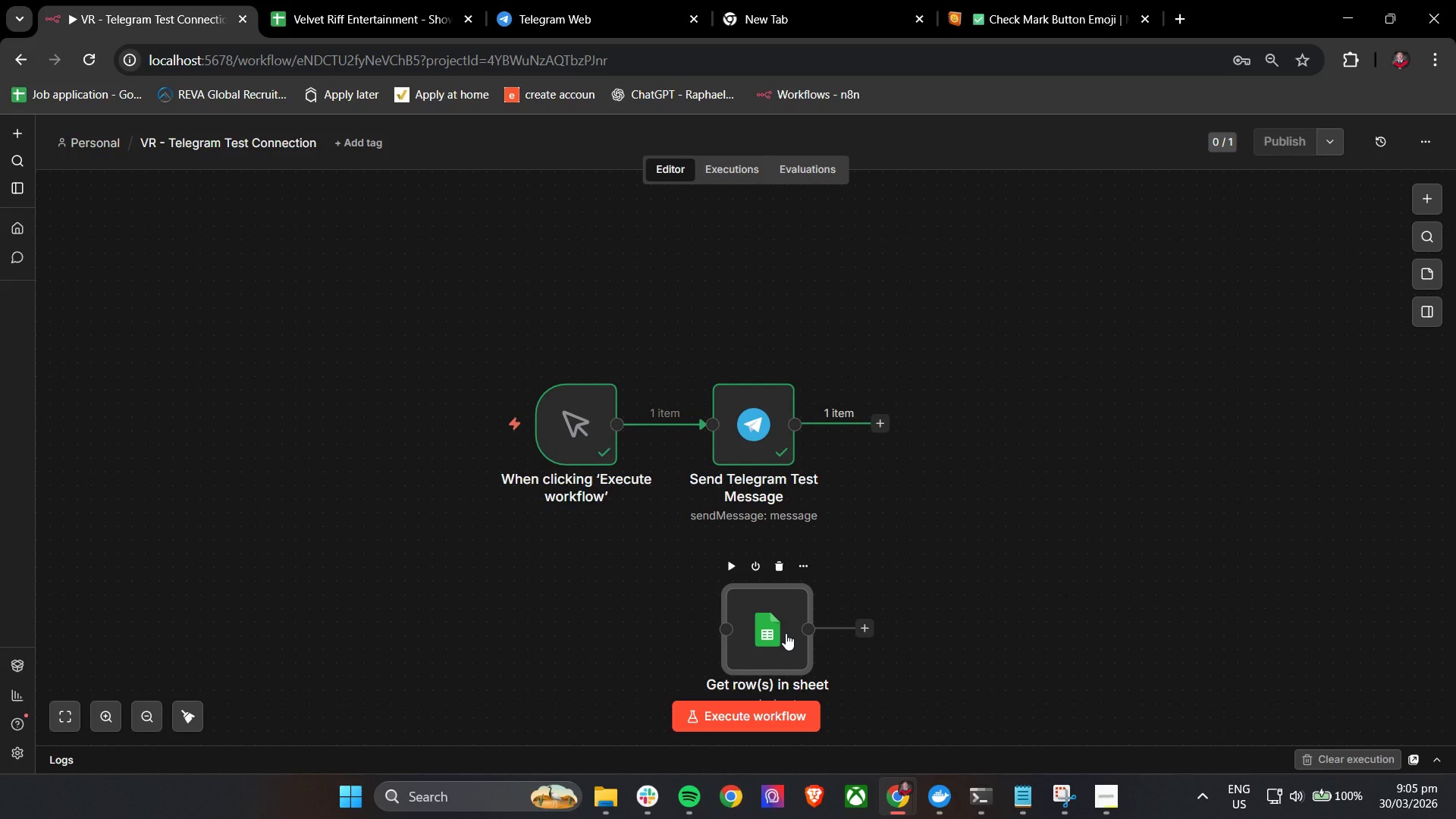 
wait(9.95)
 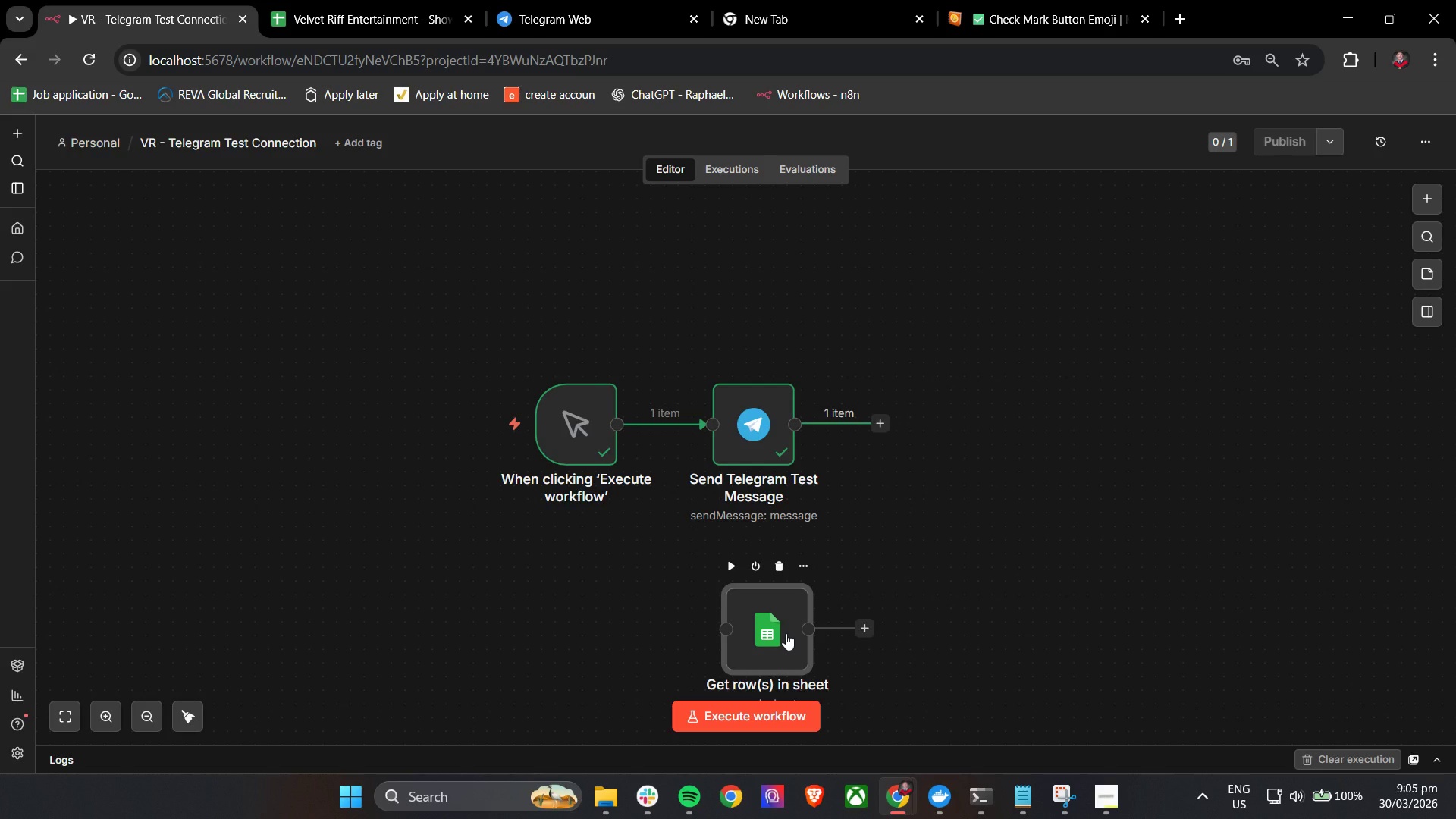 
left_click([786, 633])
 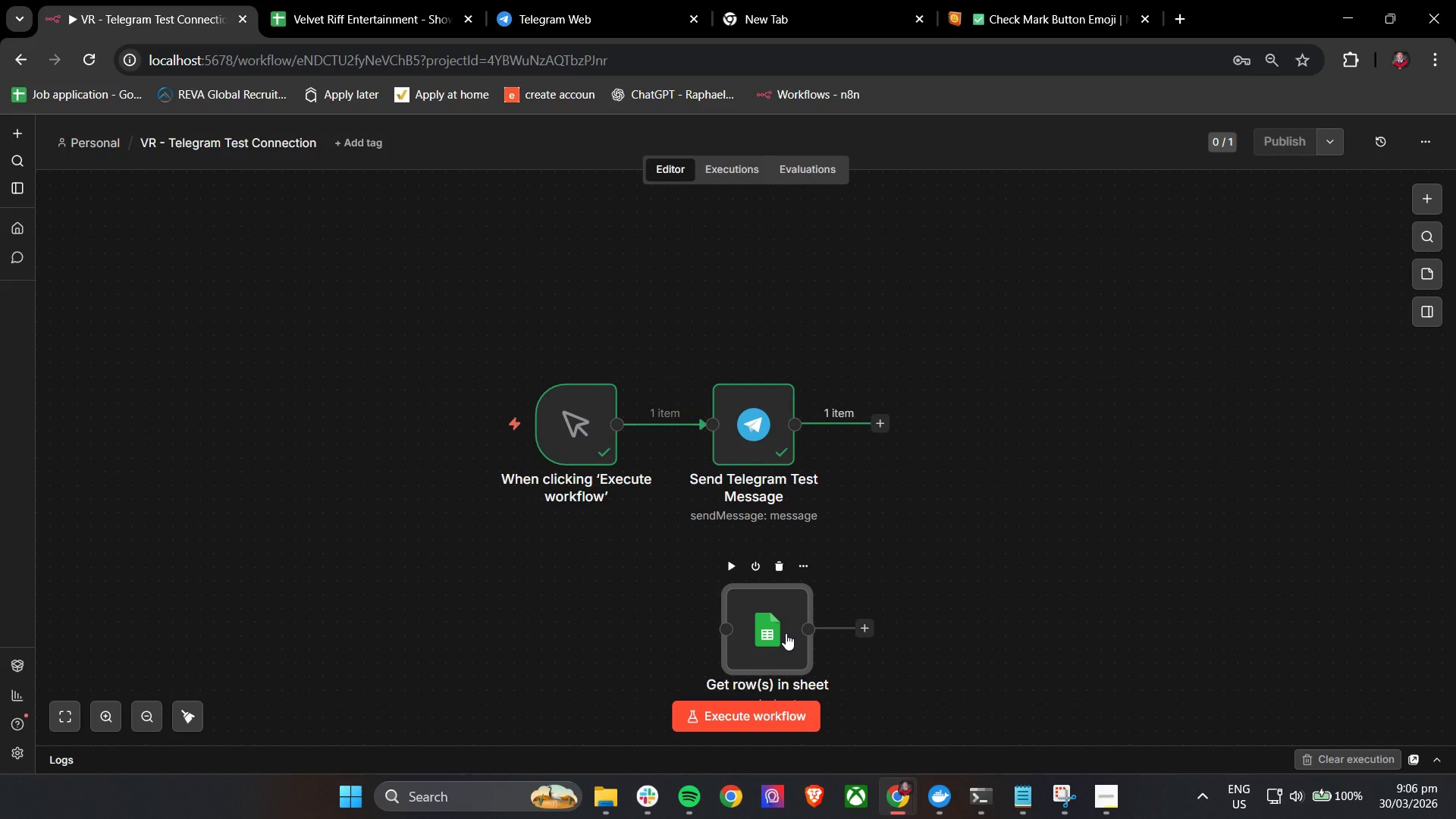 
left_click([786, 633])
 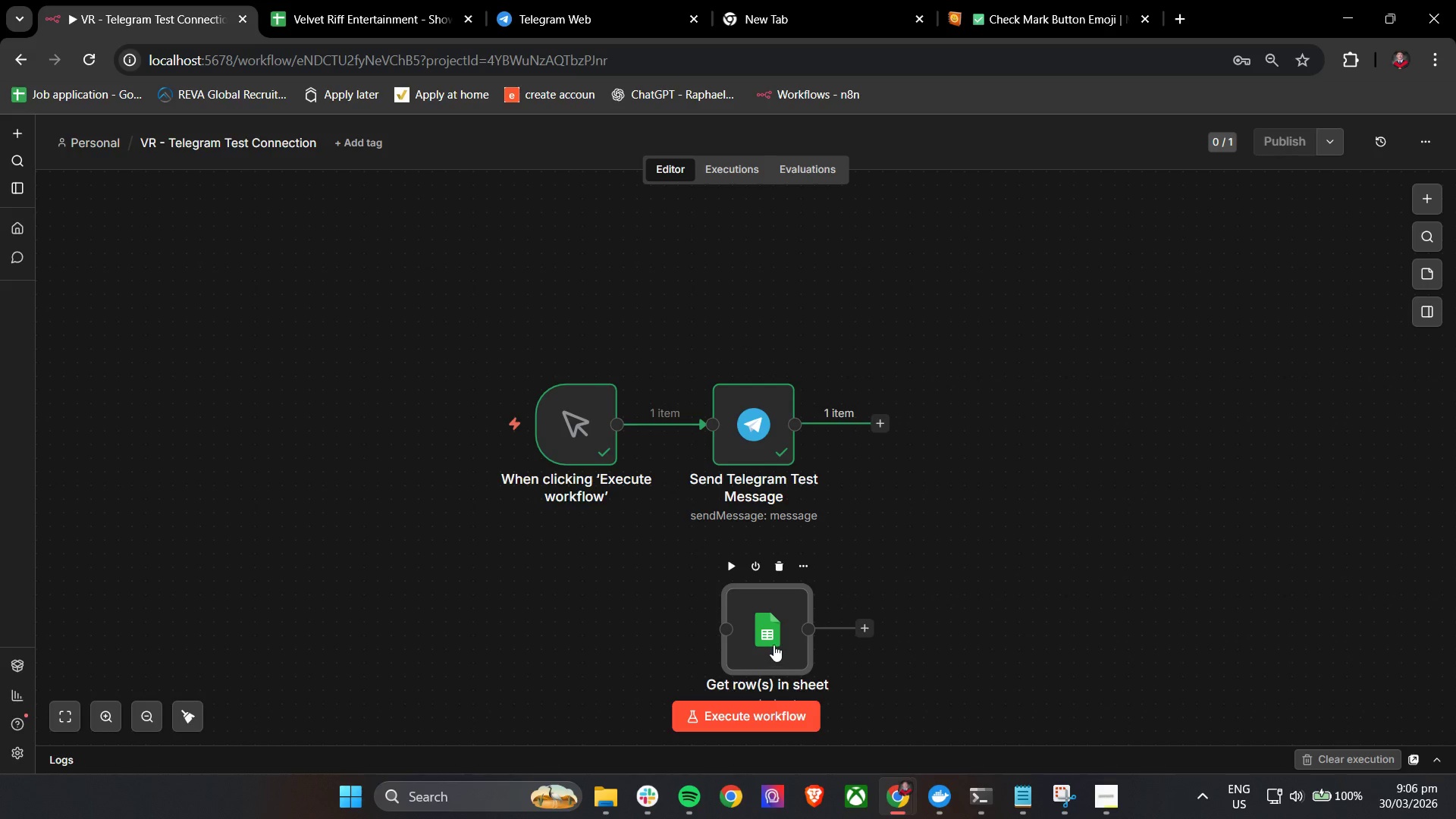 
left_click([774, 645])
 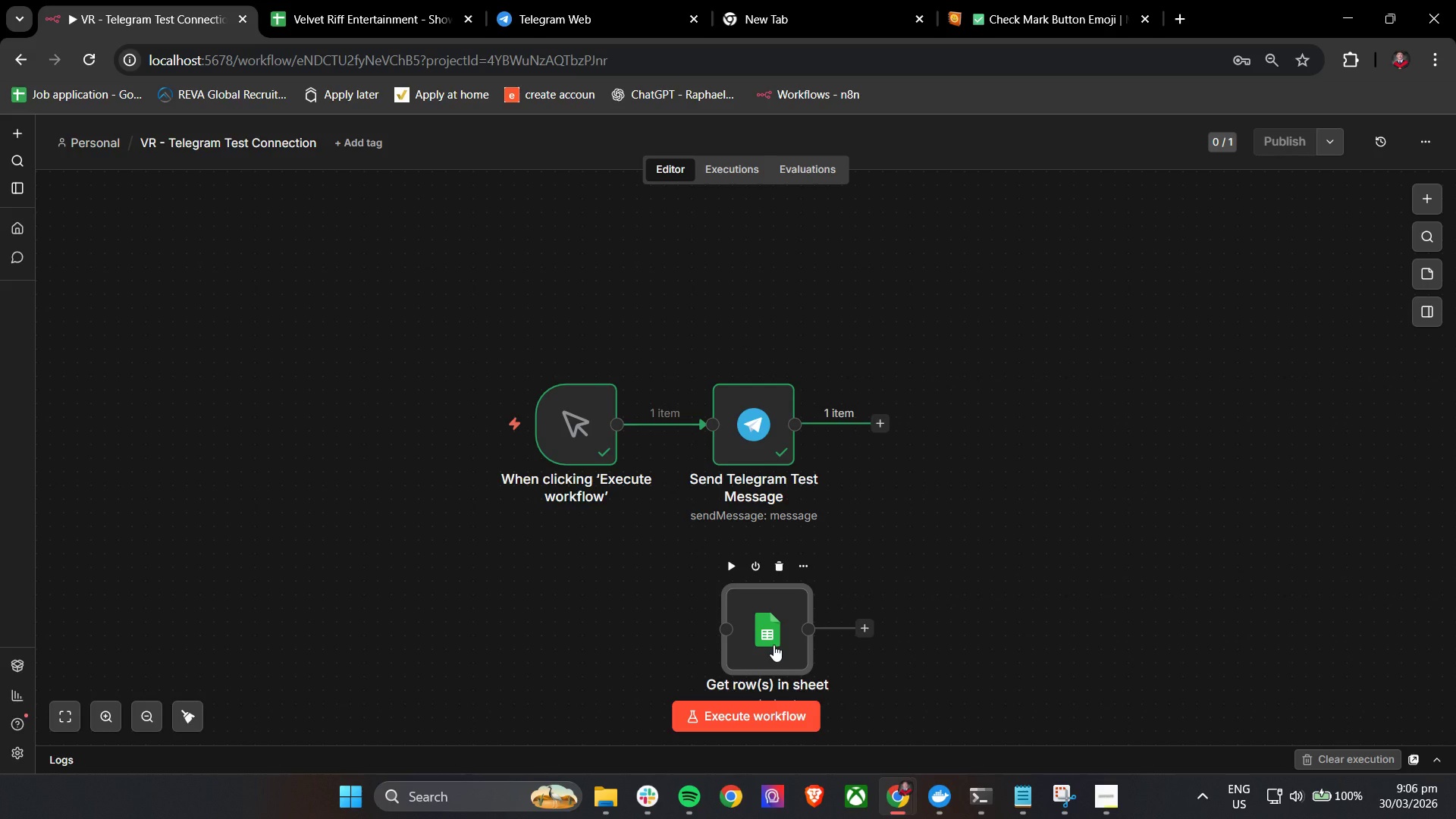 
left_click([774, 645])
 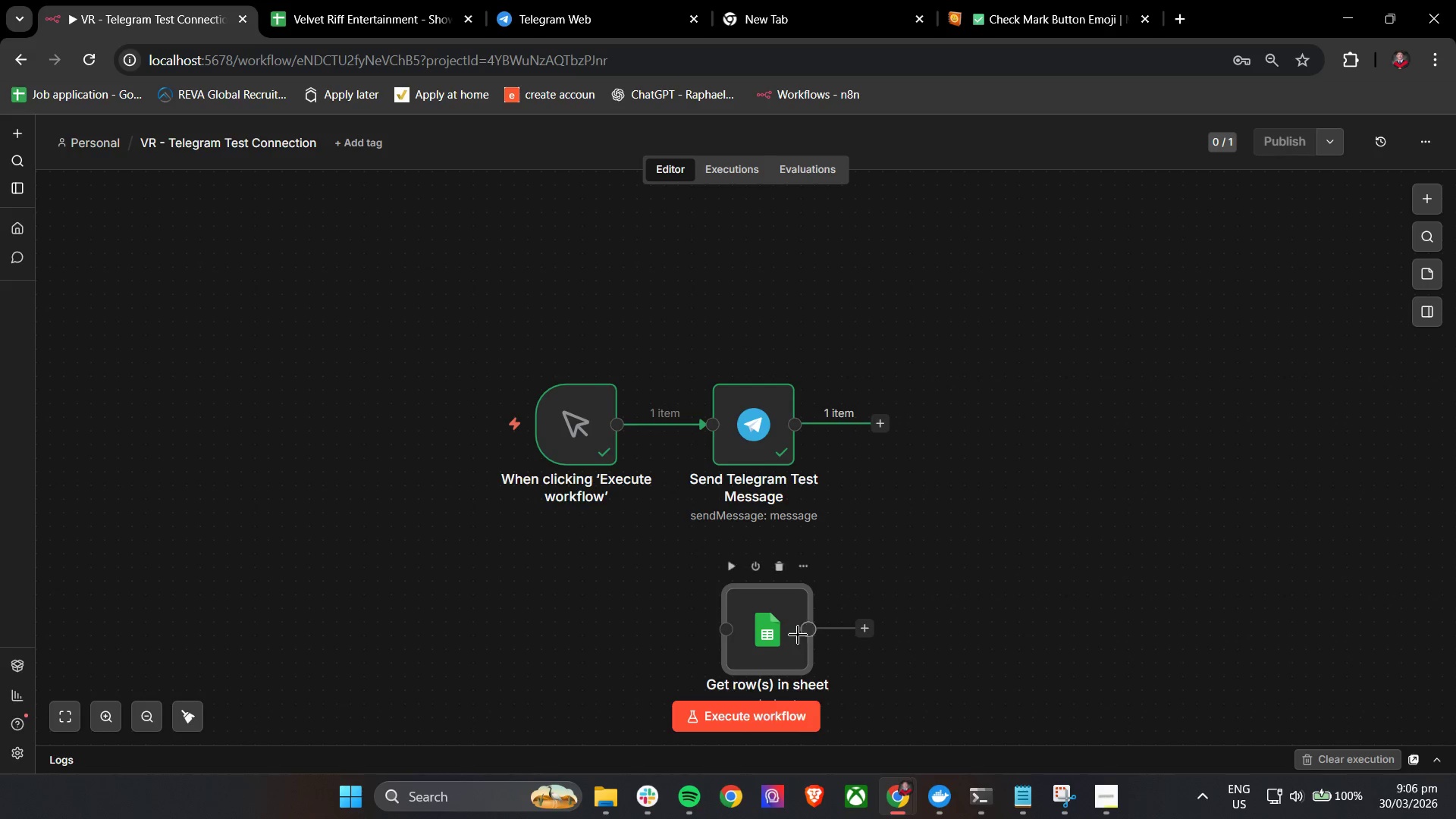 
double_click([796, 634])
 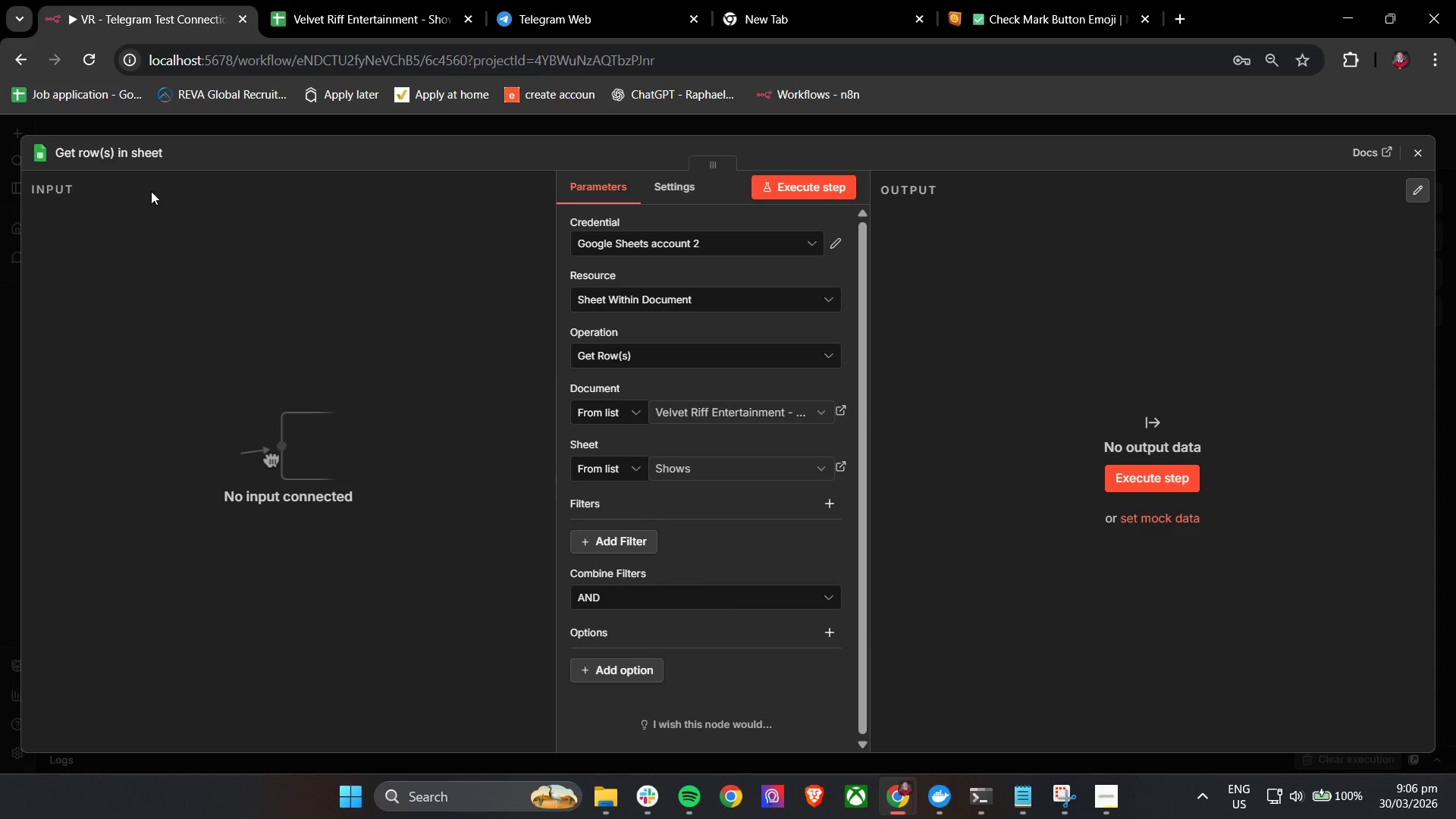 
double_click([146, 153])
 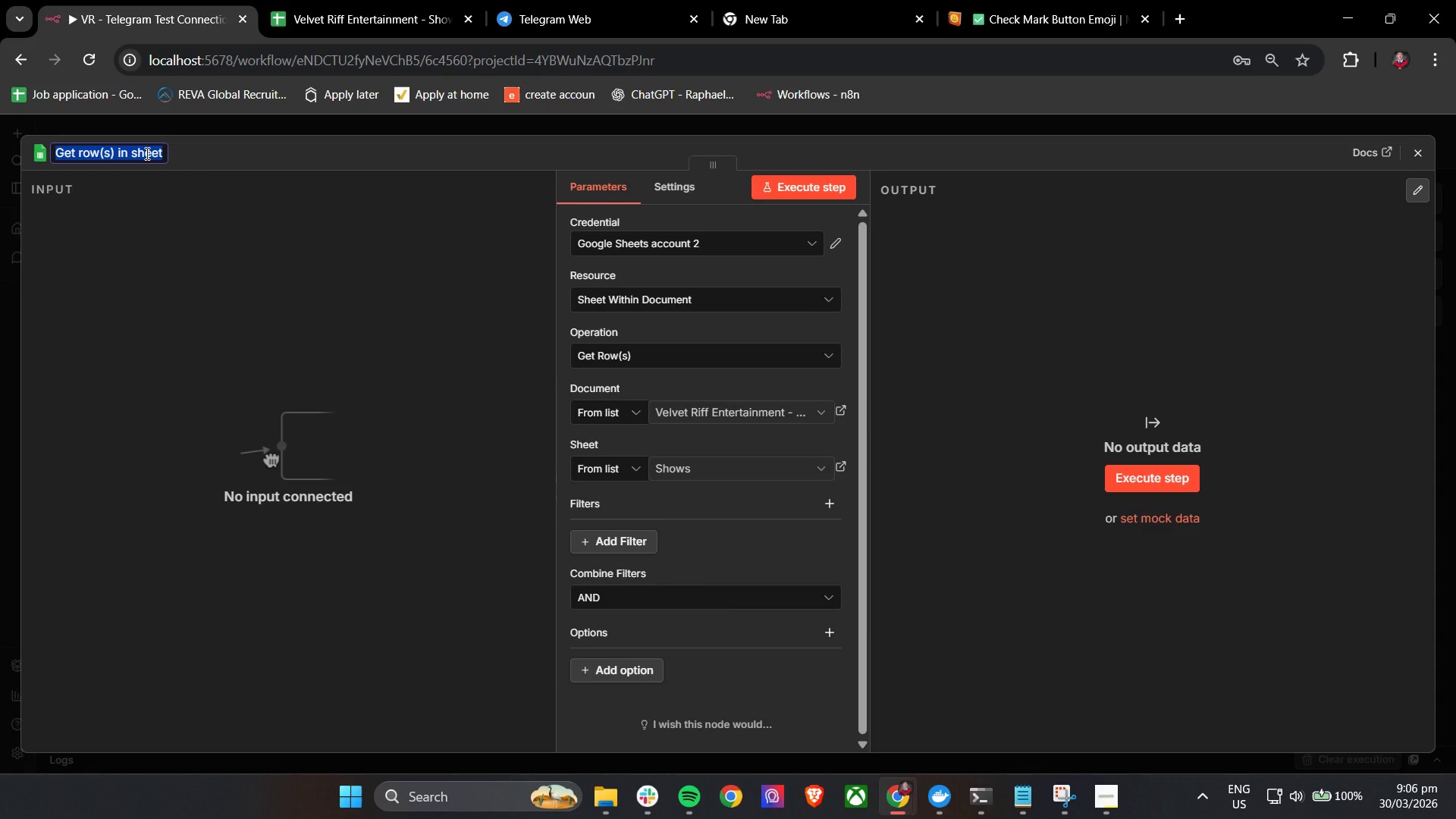 
type(Get Shows Data)
 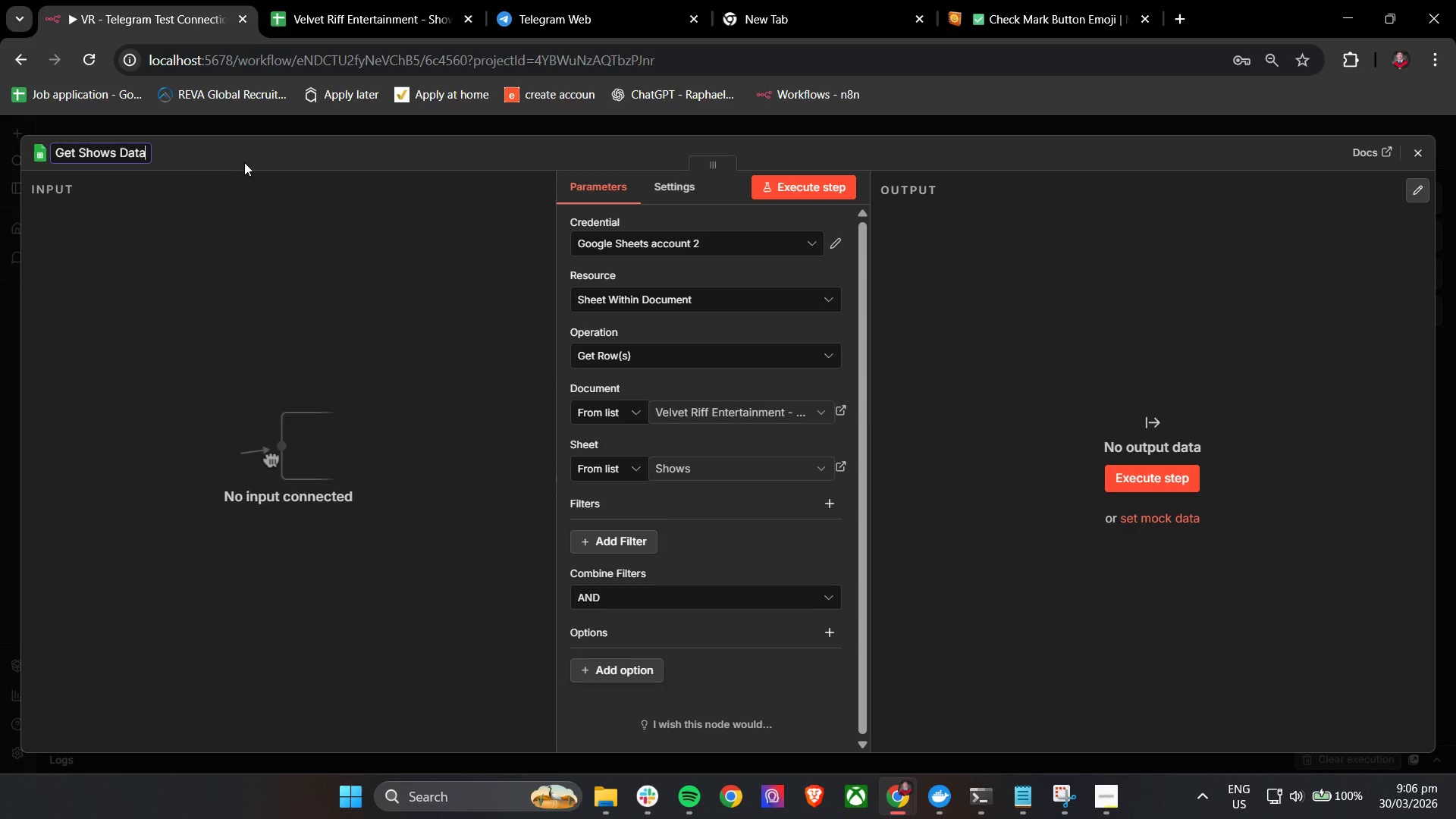 
left_click([249, 162])
 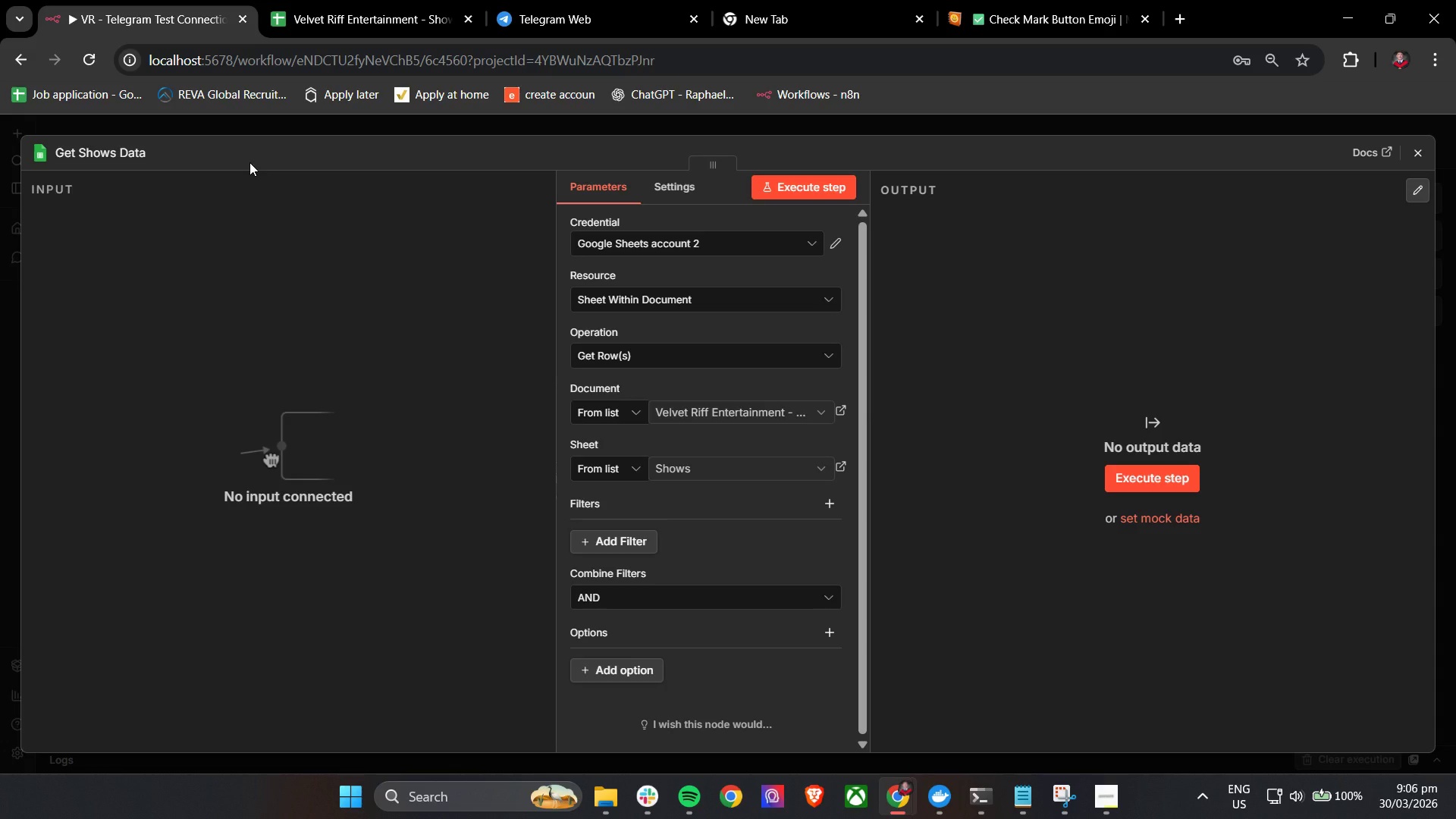 
wait(17.12)
 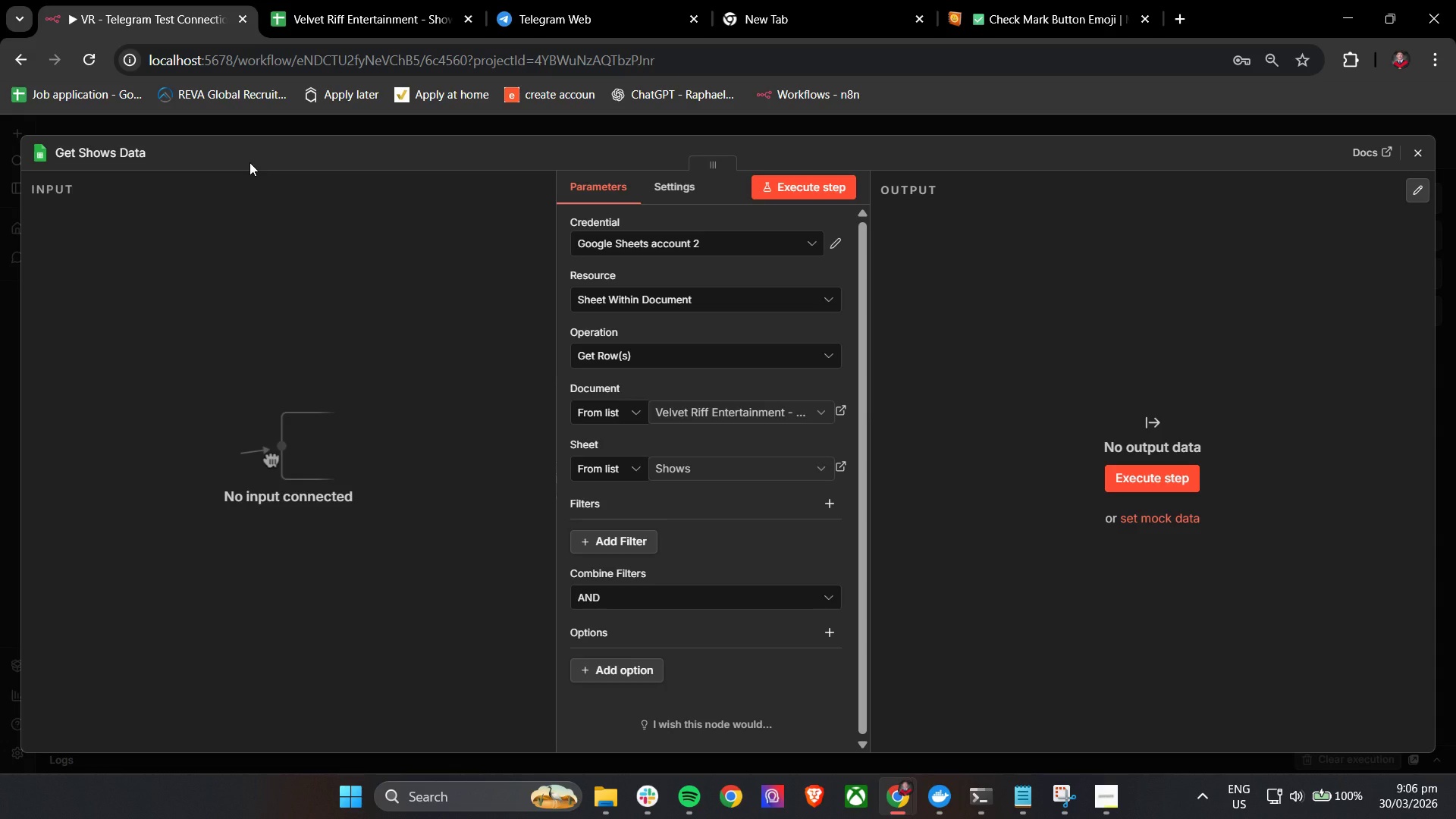 
left_click([565, 158])
 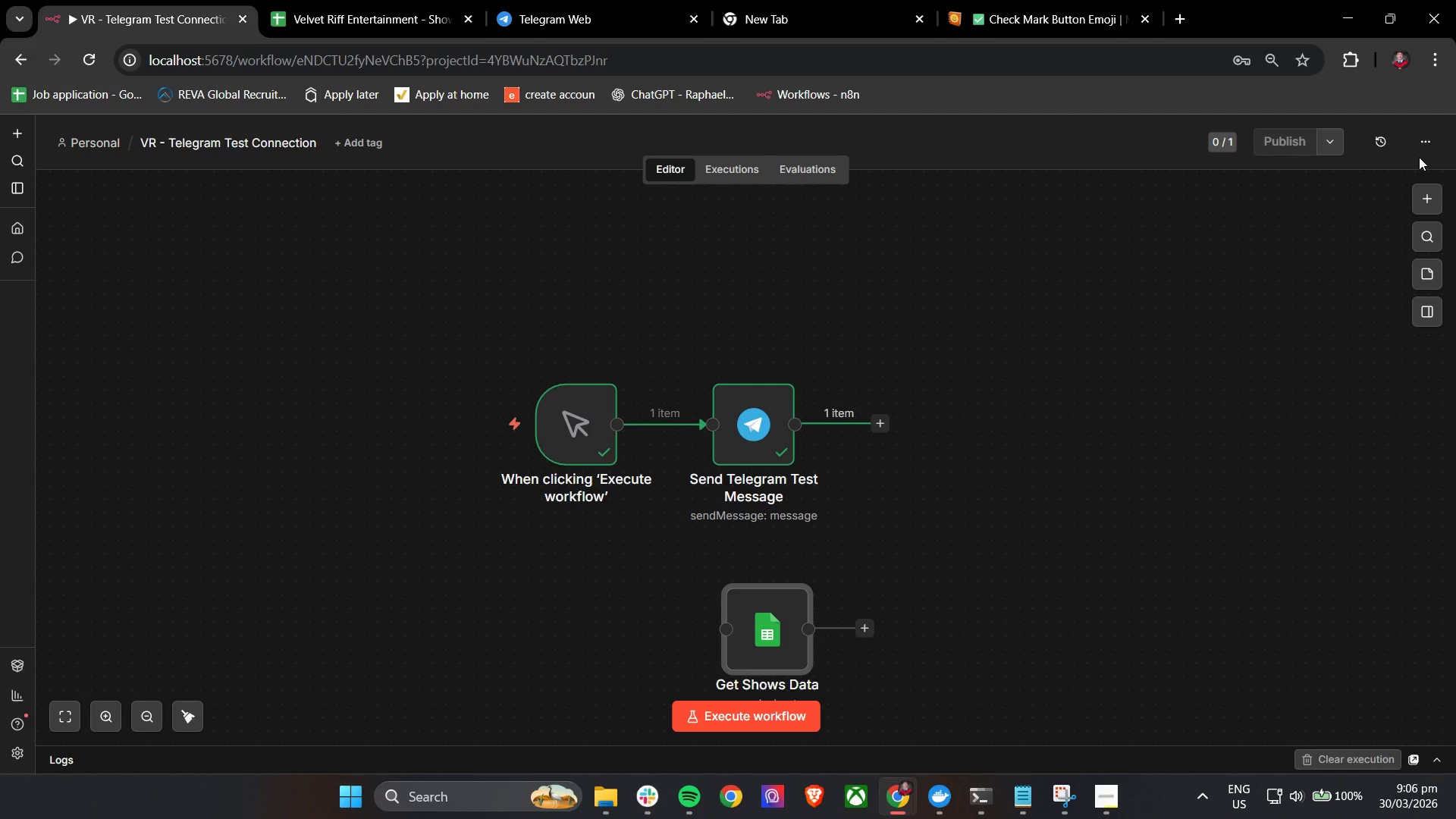 
wait(32.41)
 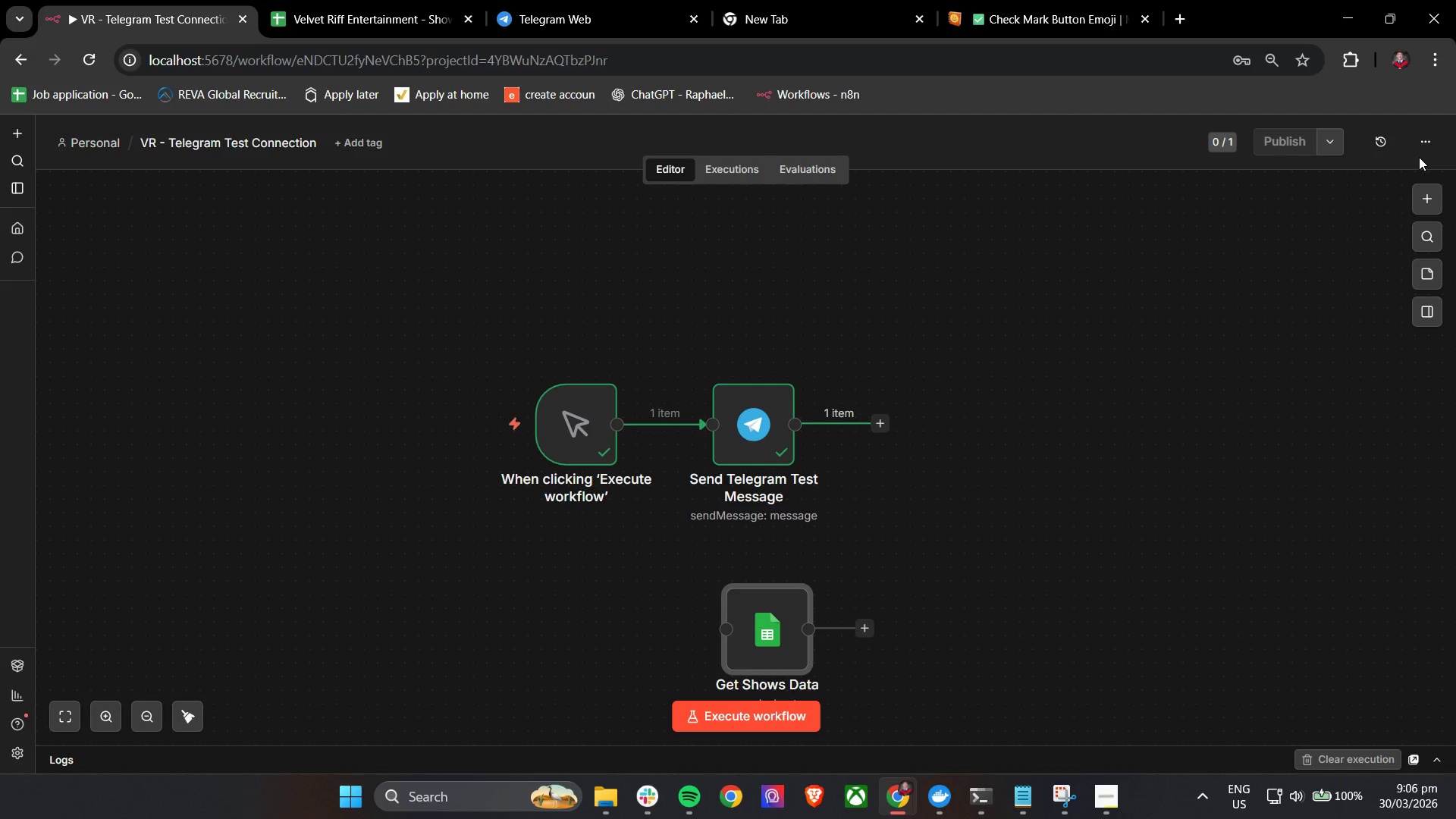 
left_click([792, 0])
 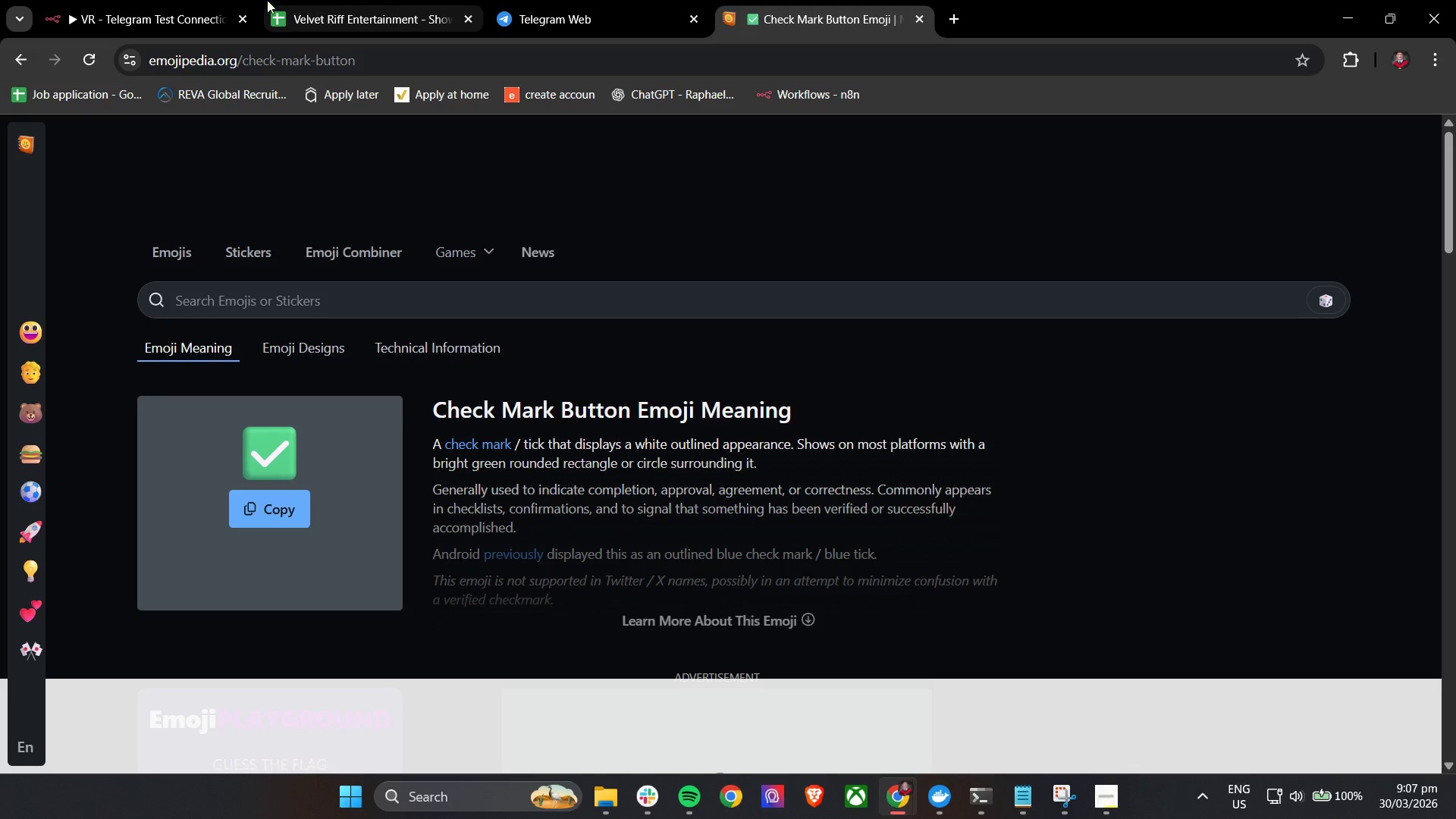 
double_click([107, 0])
 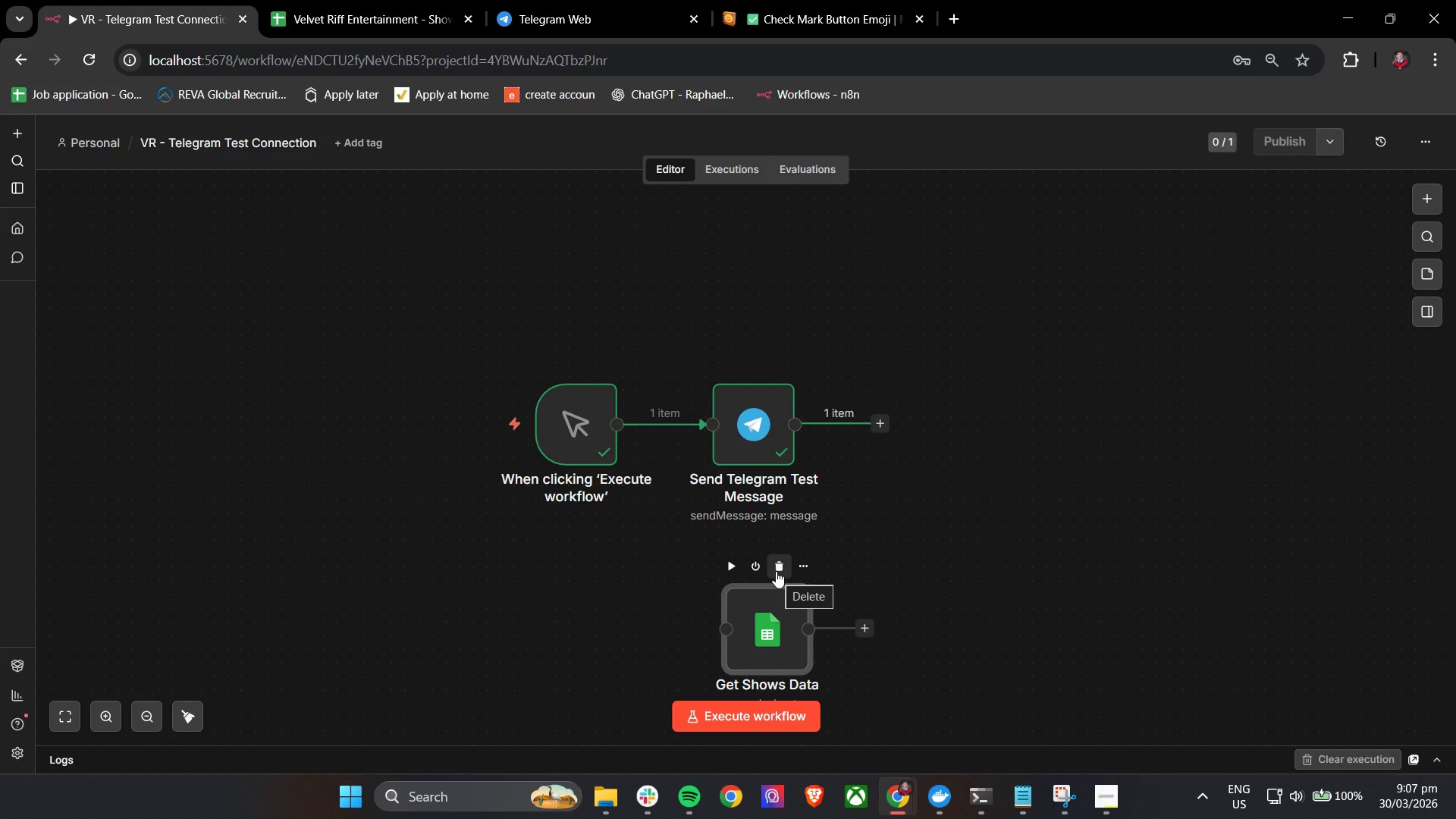 
wait(35.42)
 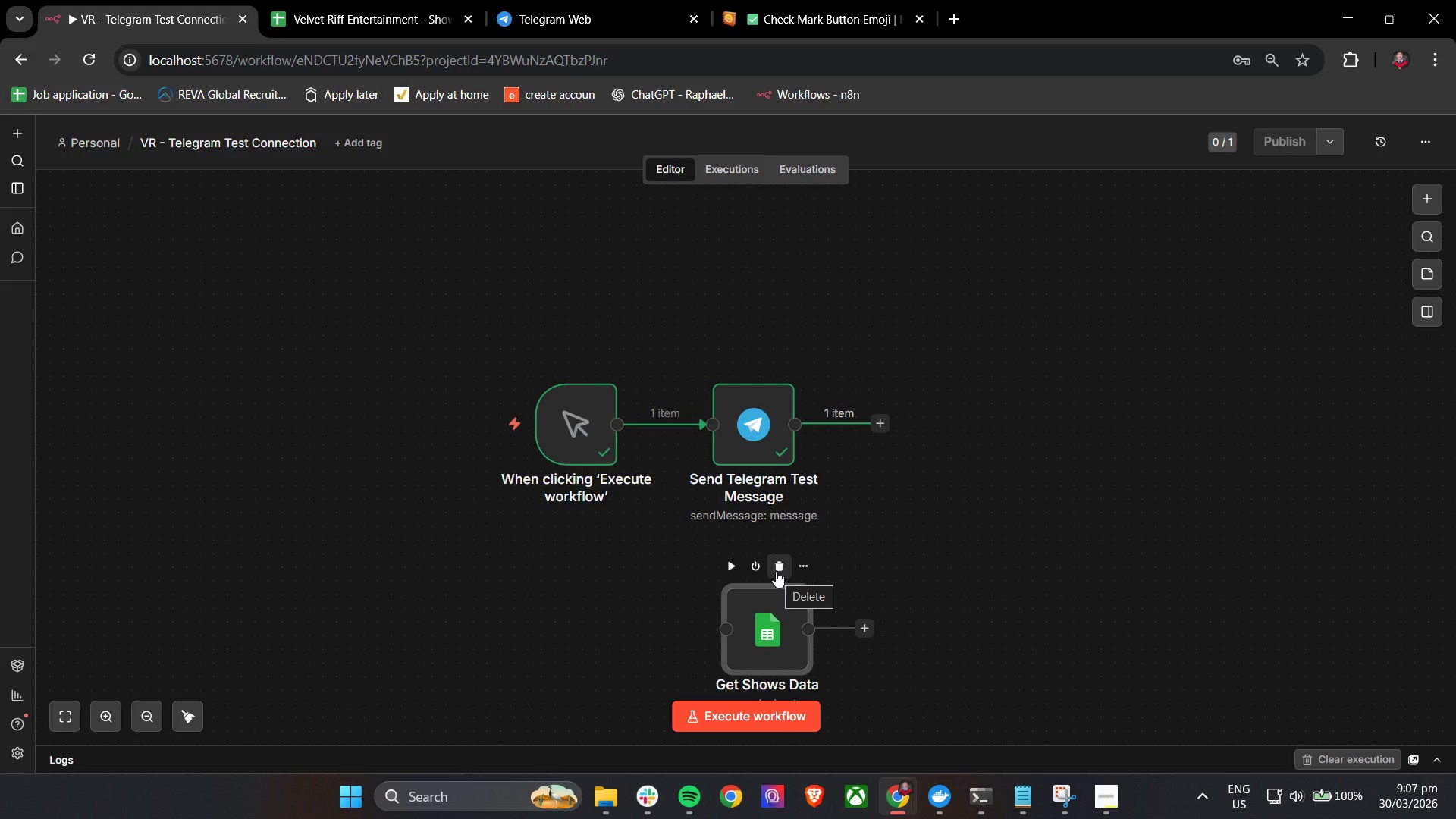 
right_click([78, 144])
 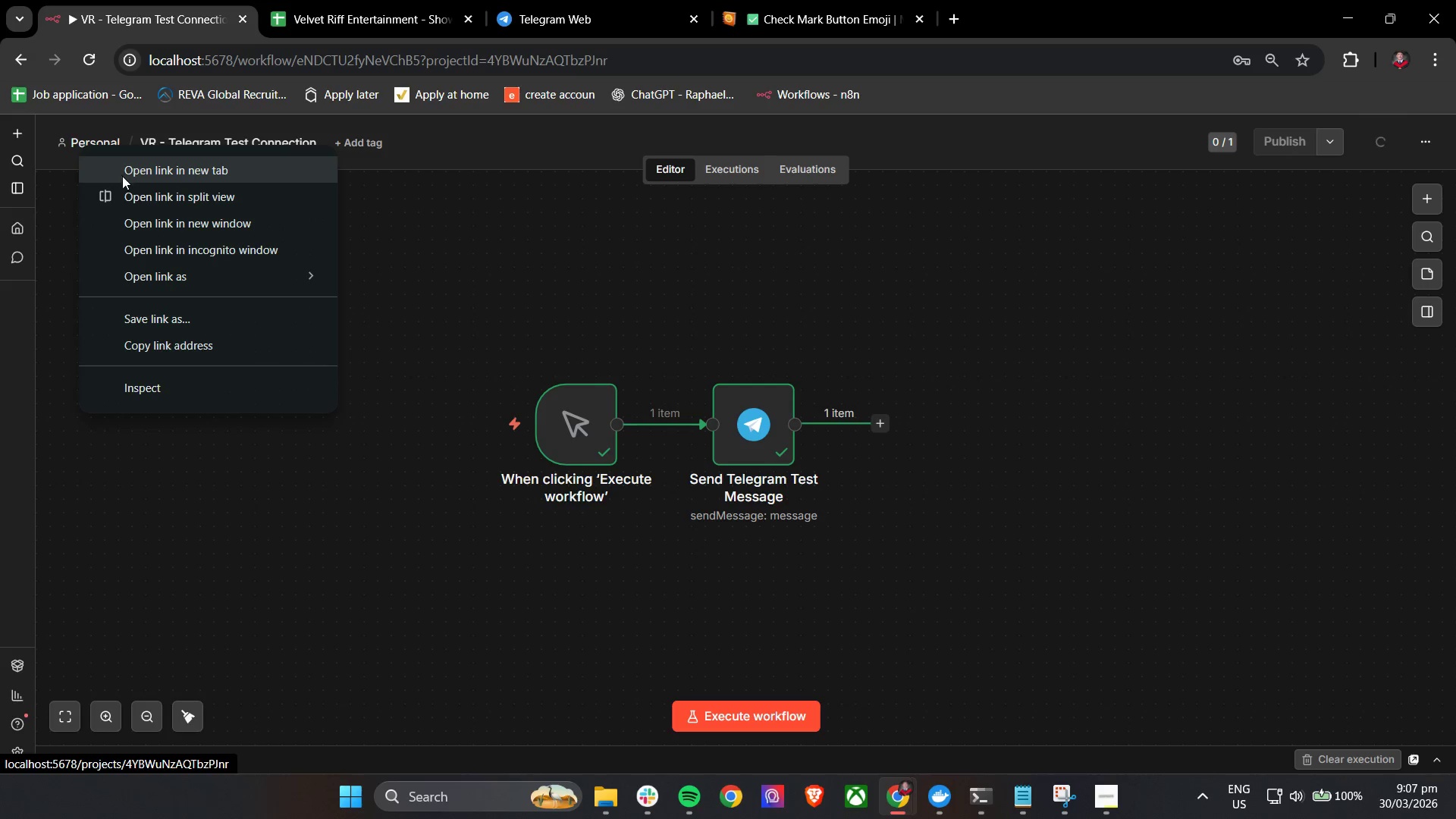 
left_click([124, 175])
 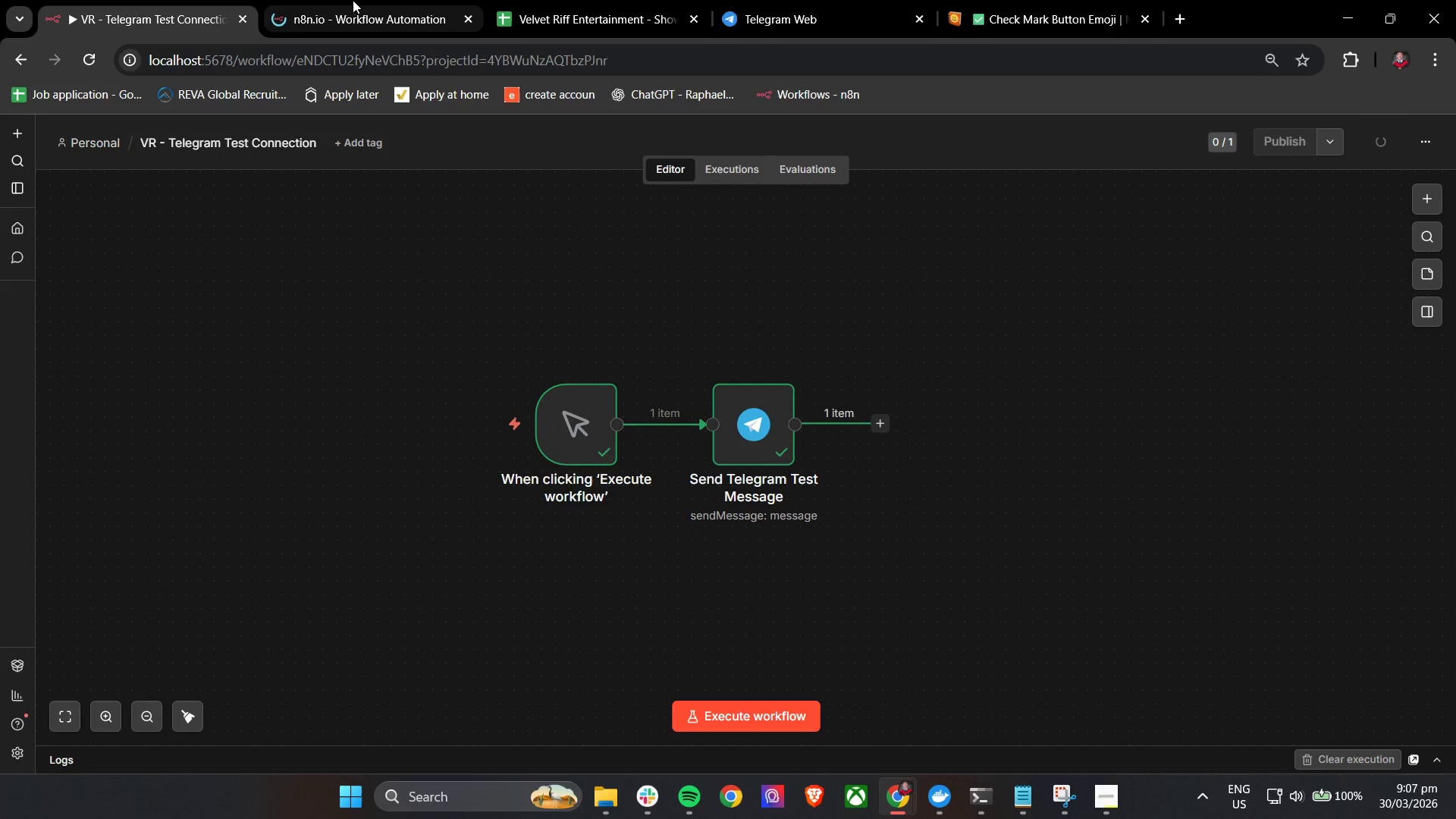 
left_click_drag(start_coordinate=[352, 0], to_coordinate=[114, 0])
 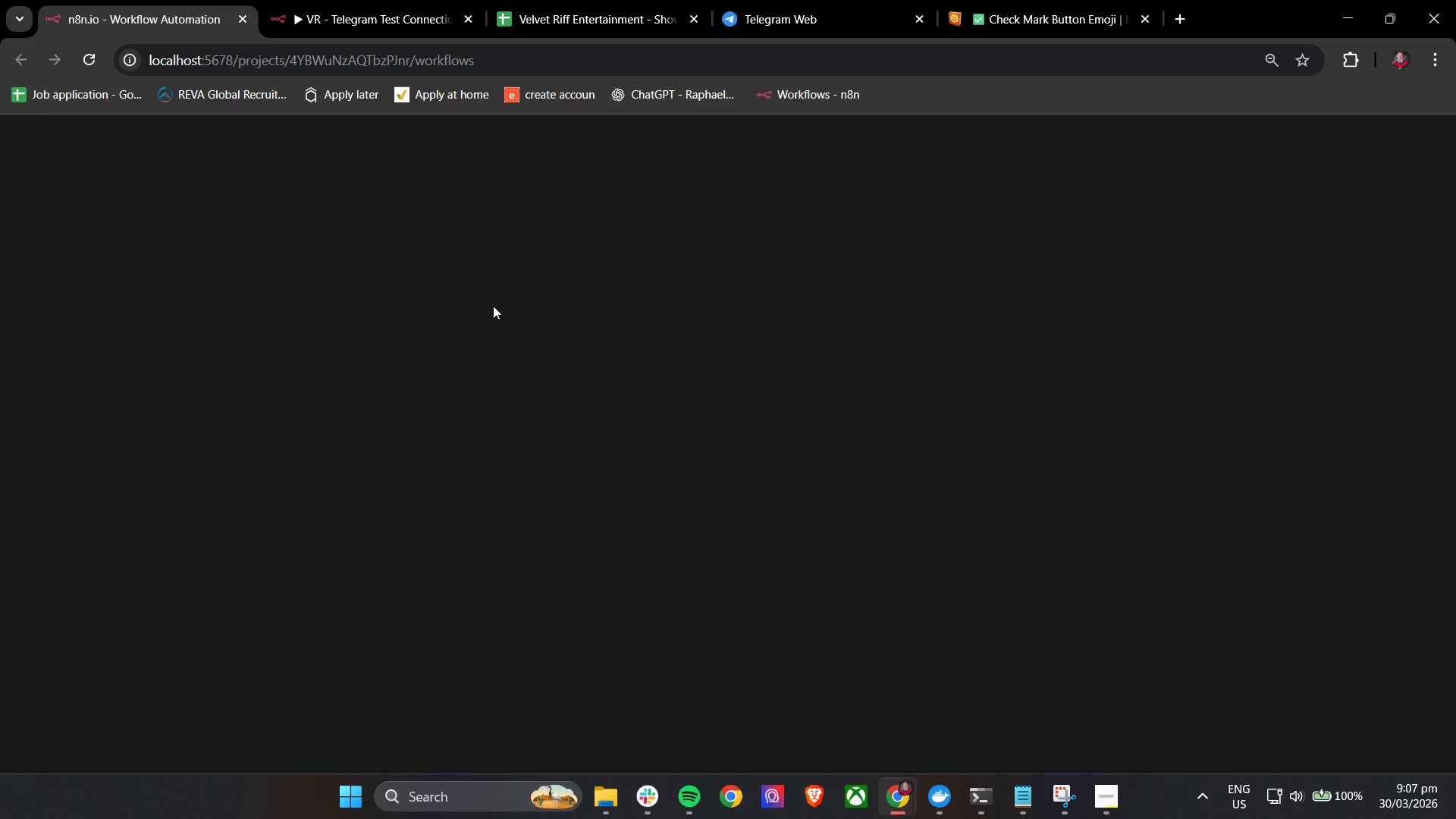 
left_click([1184, 138])
 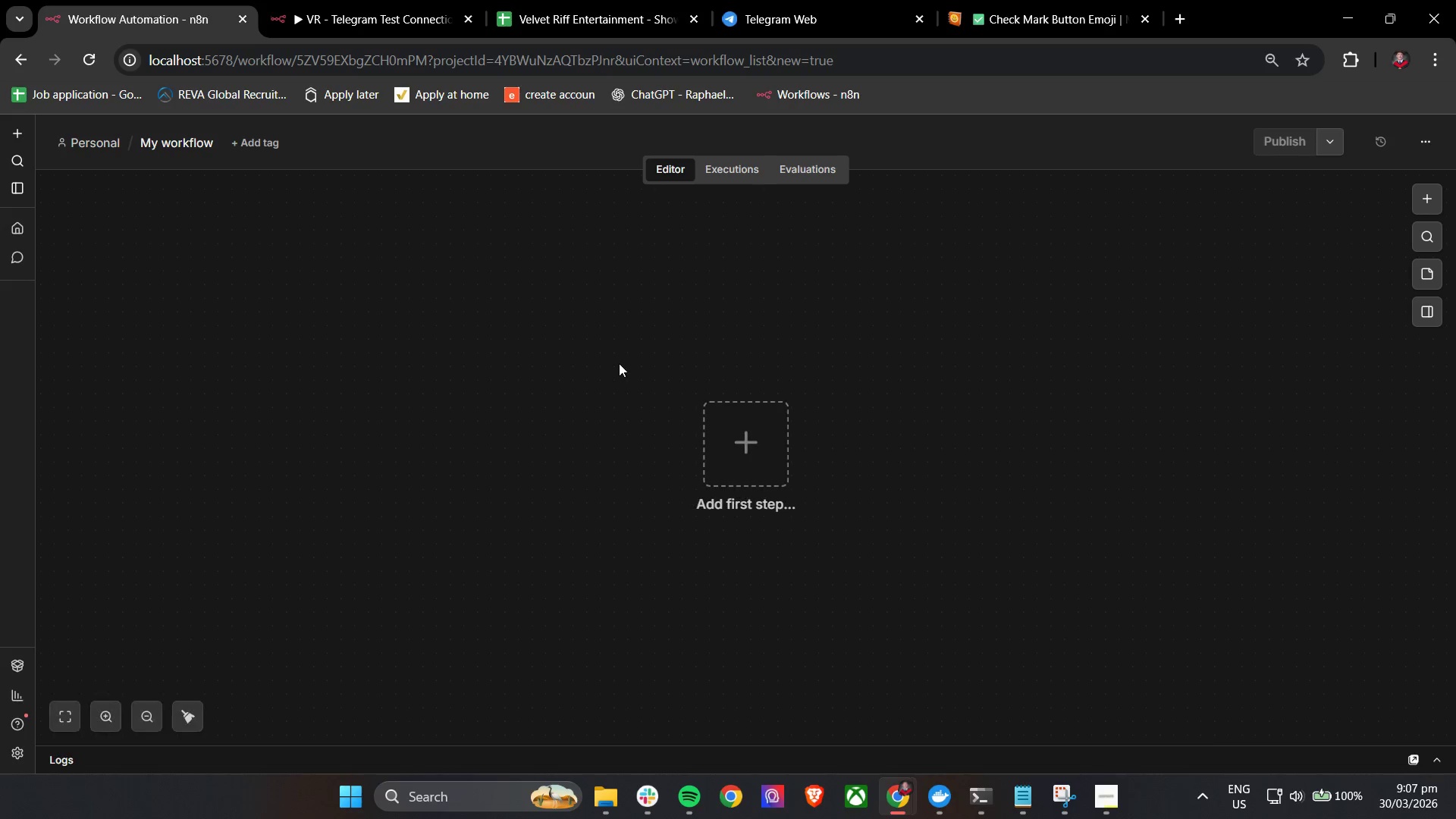 
left_click([735, 428])
 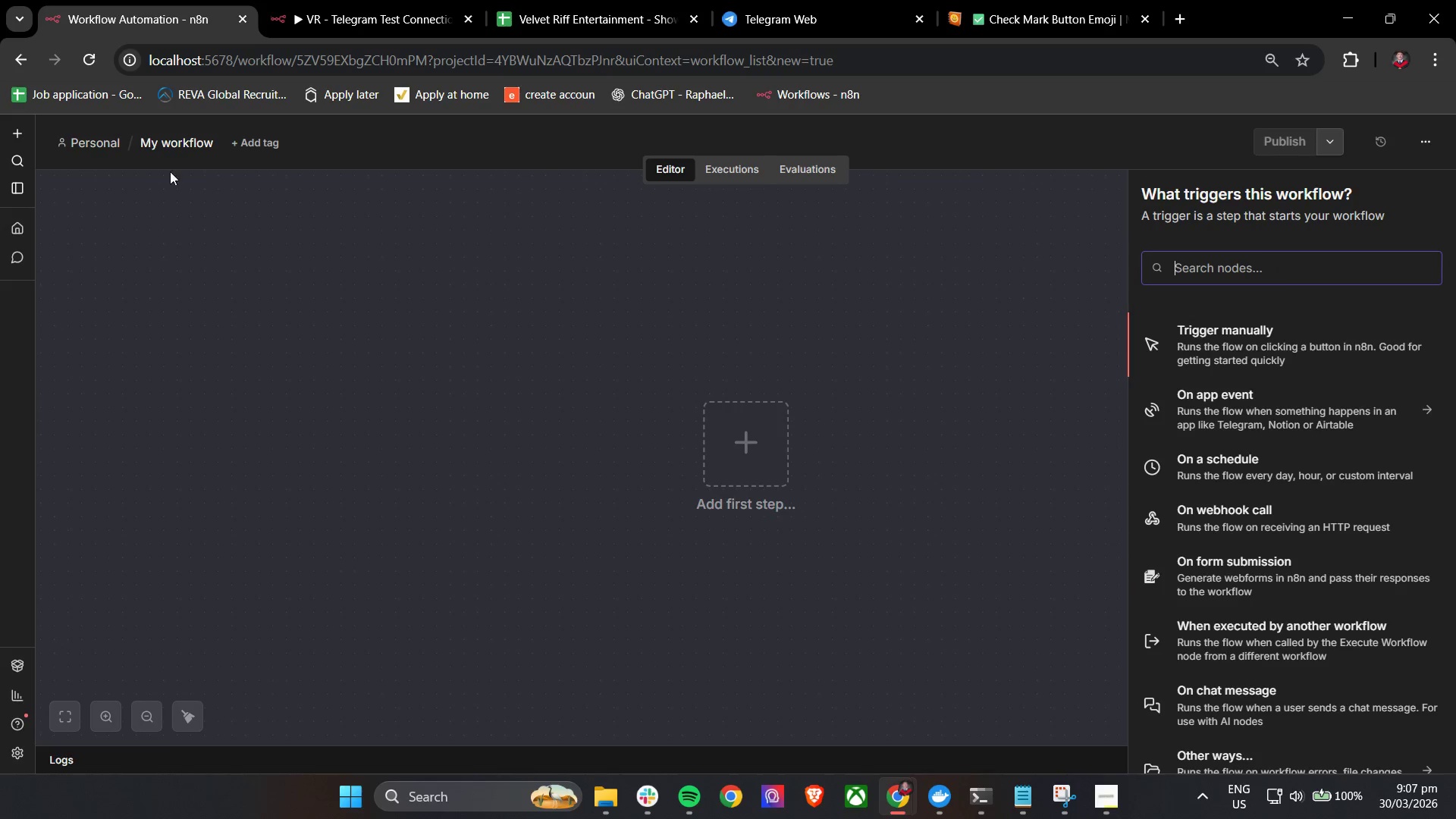 
left_click([170, 144])
 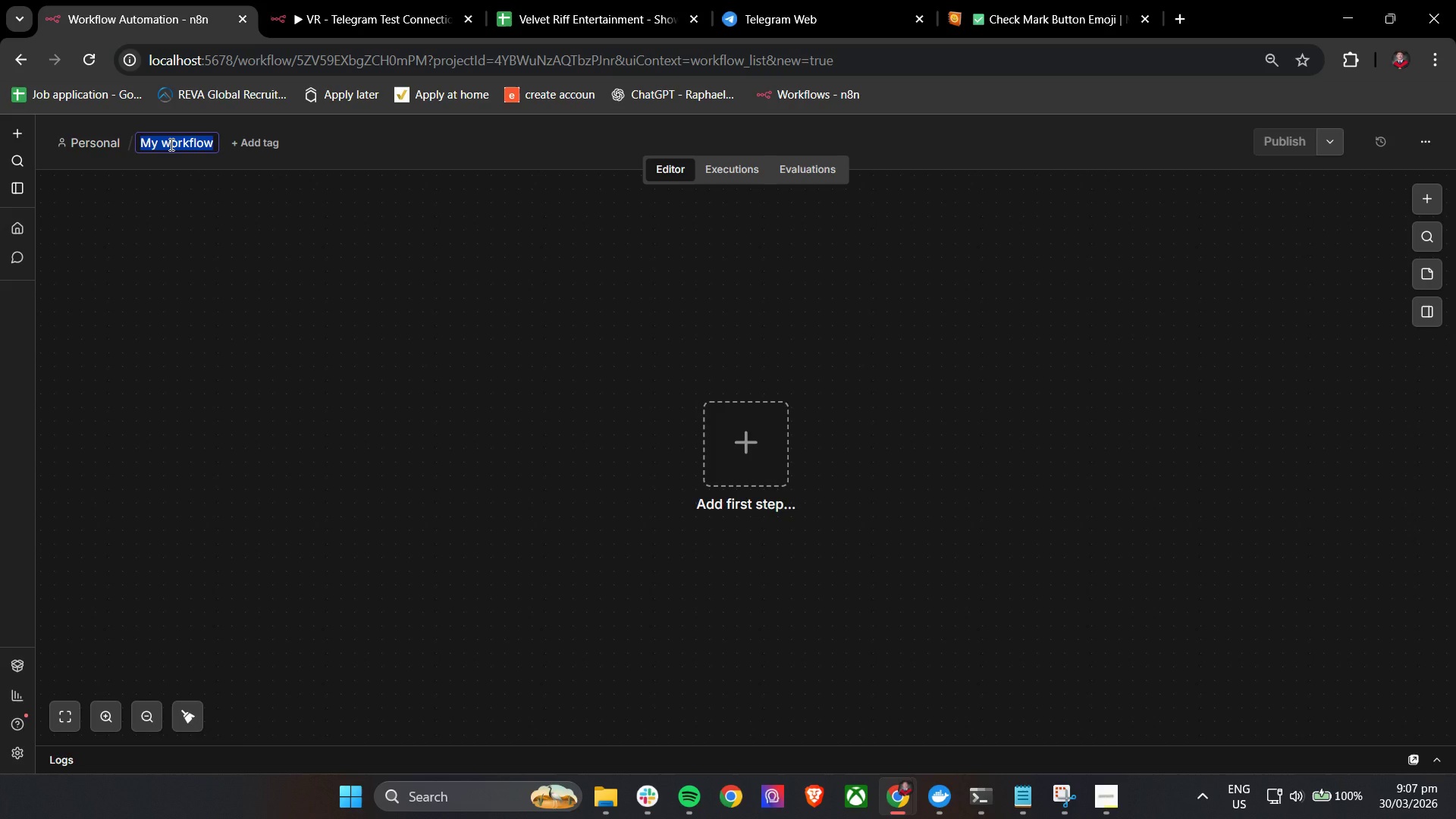 
hold_key(key=ShiftLeft, duration=1.5)
 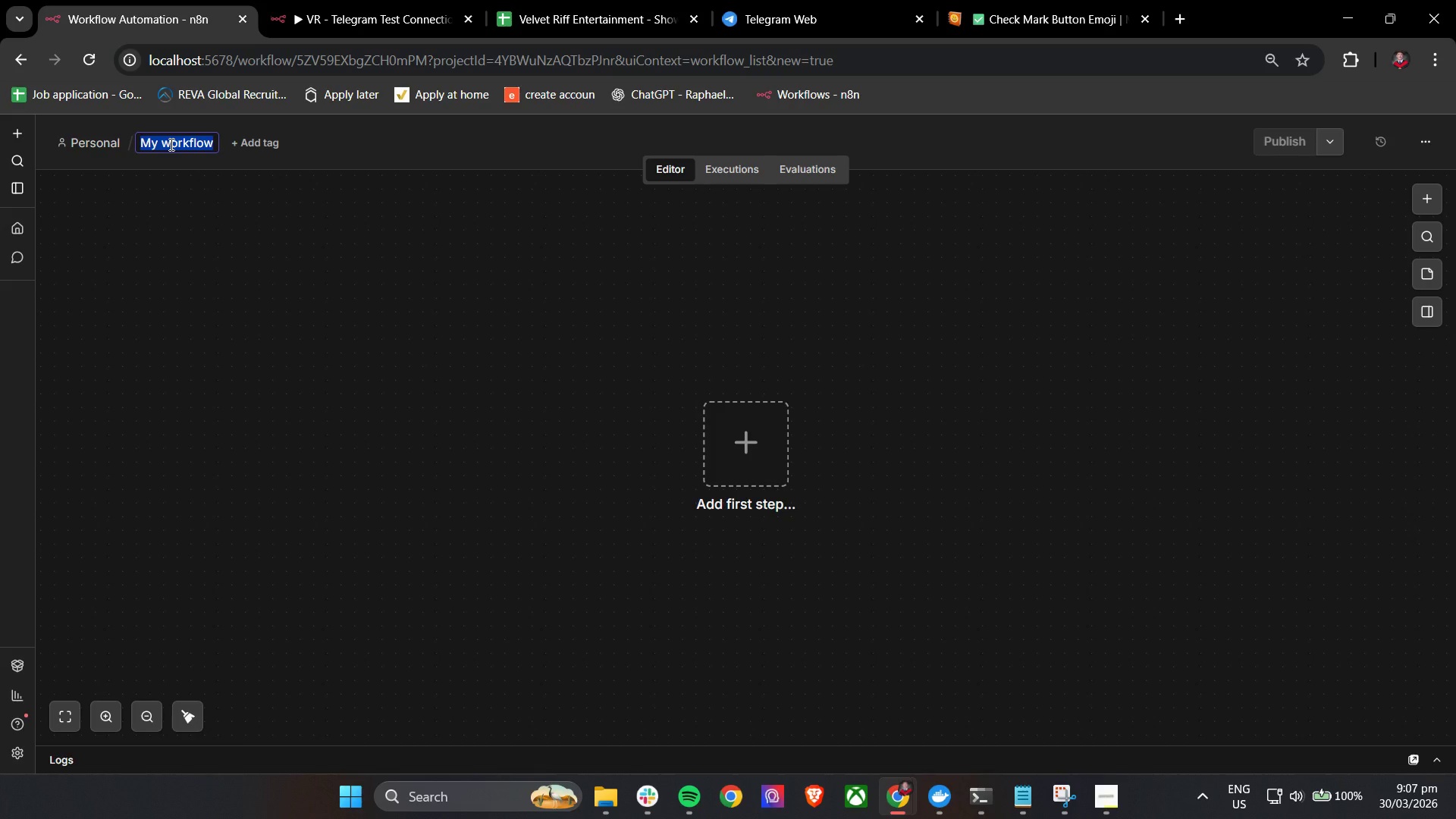 
type(VR - Pre Show)
key(Backspace)
key(Backspace)
key(Backspace)
key(Backspace)
key(Backspace)
type(Show Check-in Dispatchr)
 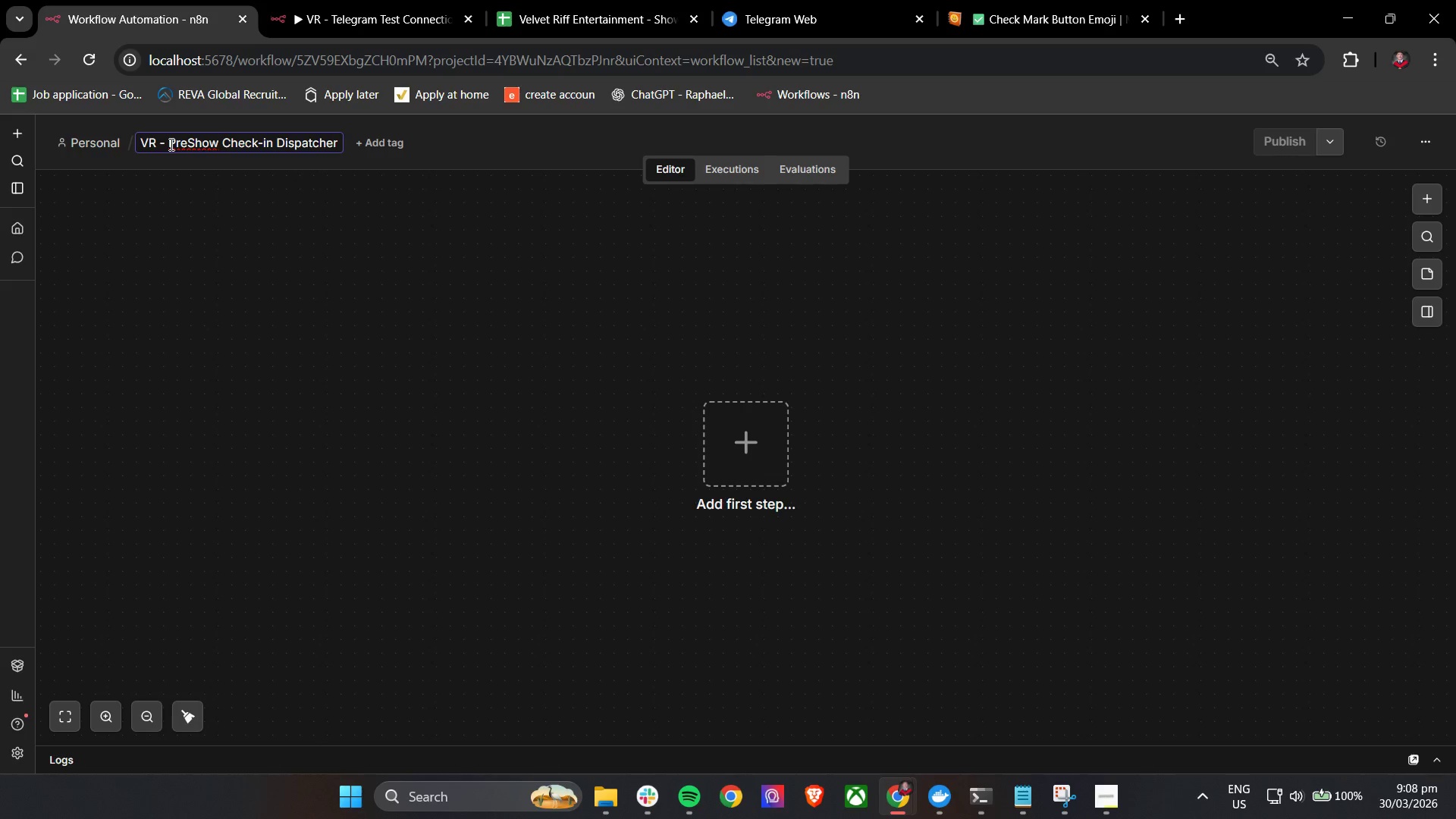 
 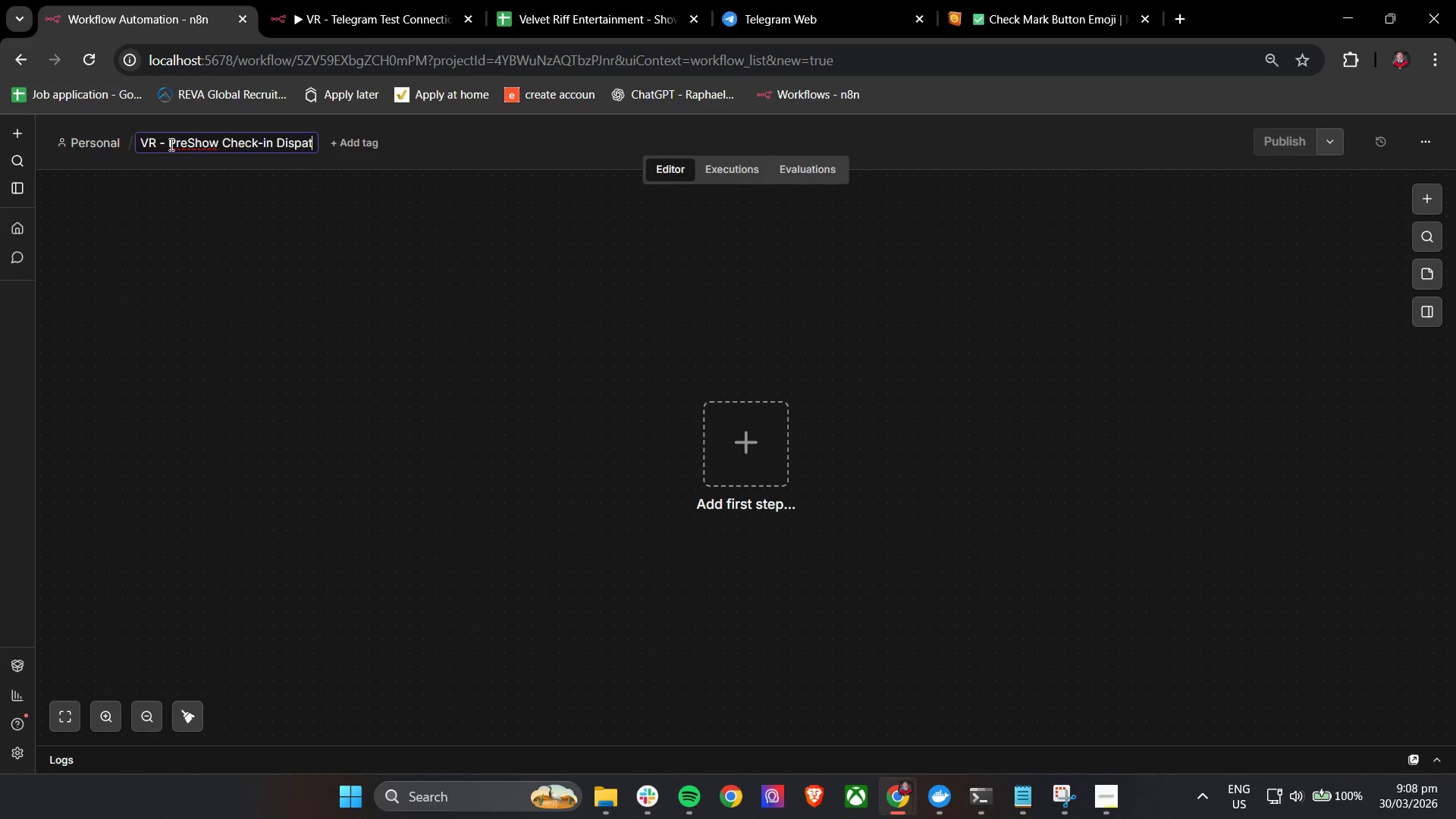 
hold_key(key=E, duration=0.31)
 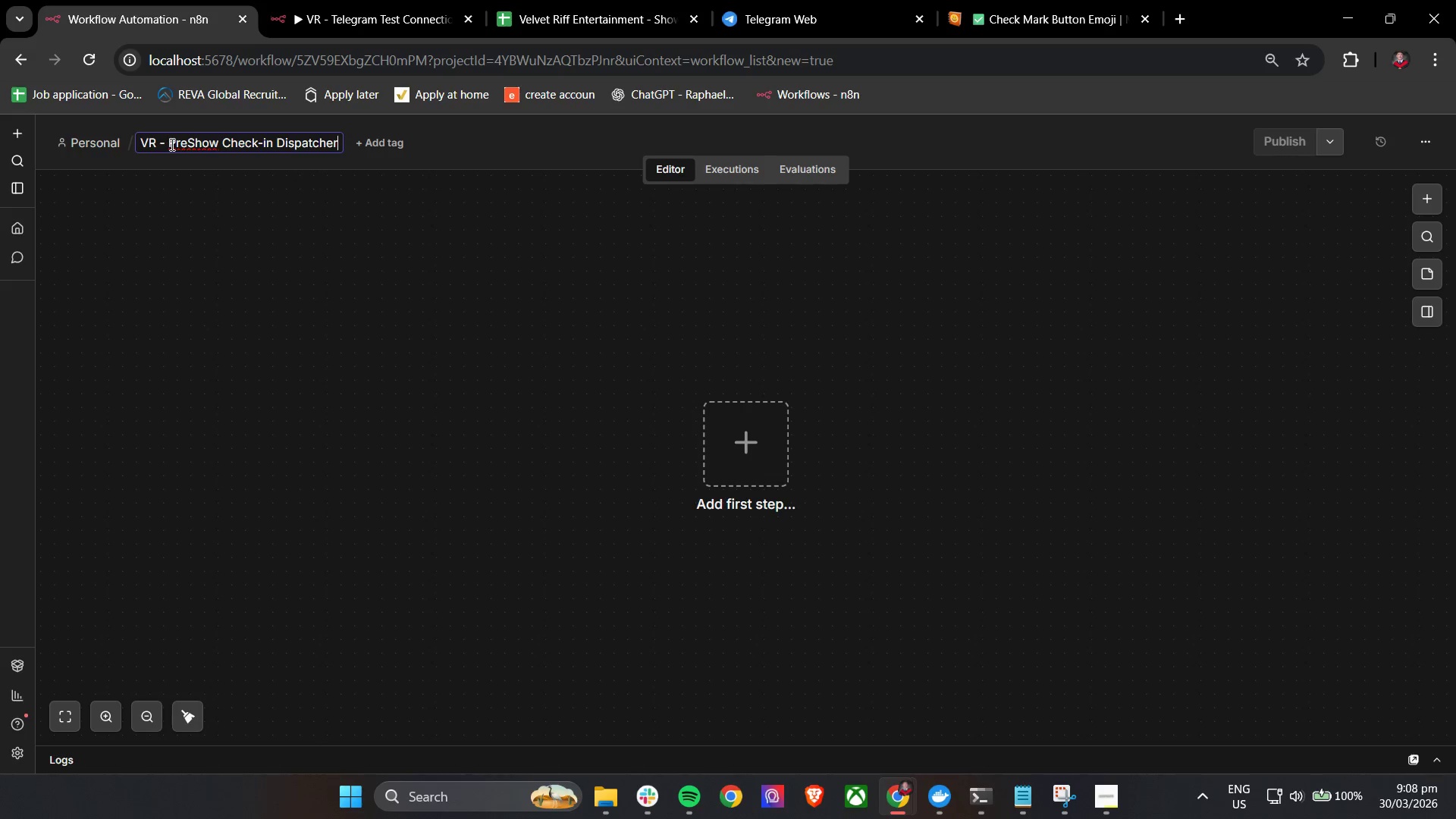 
left_click([347, 320])
 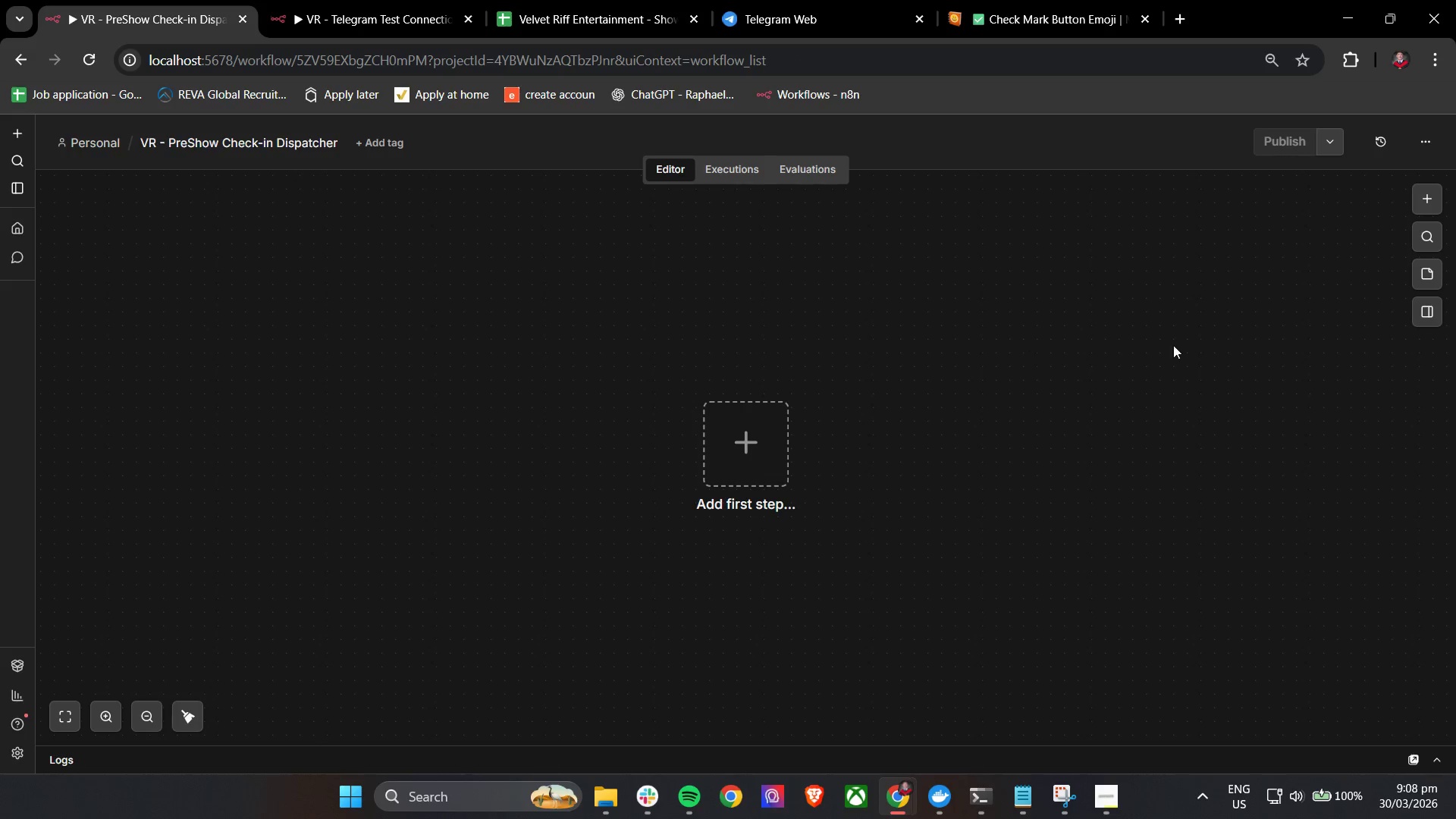 
left_click([1425, 199])
 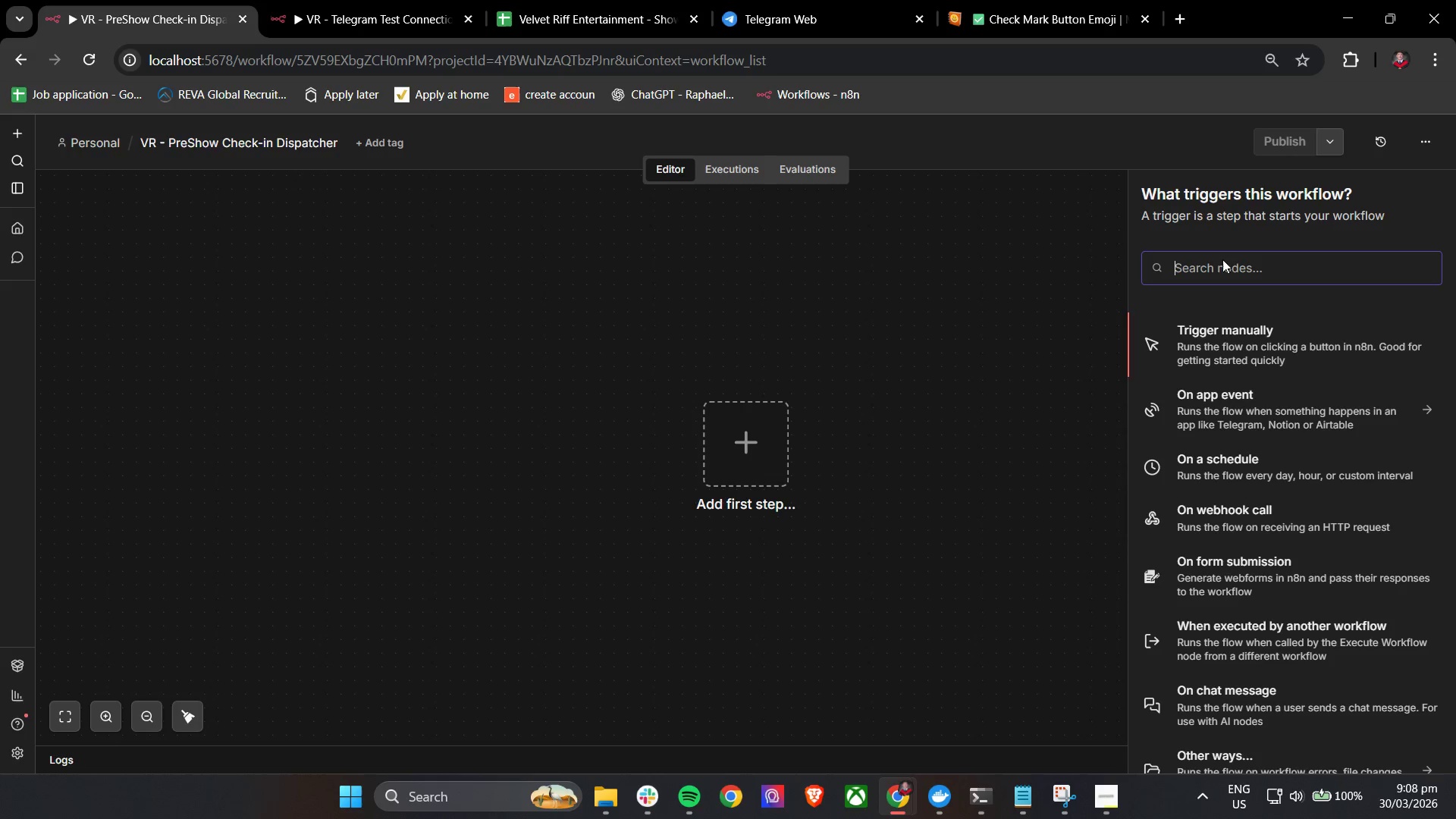 
type(sc)
 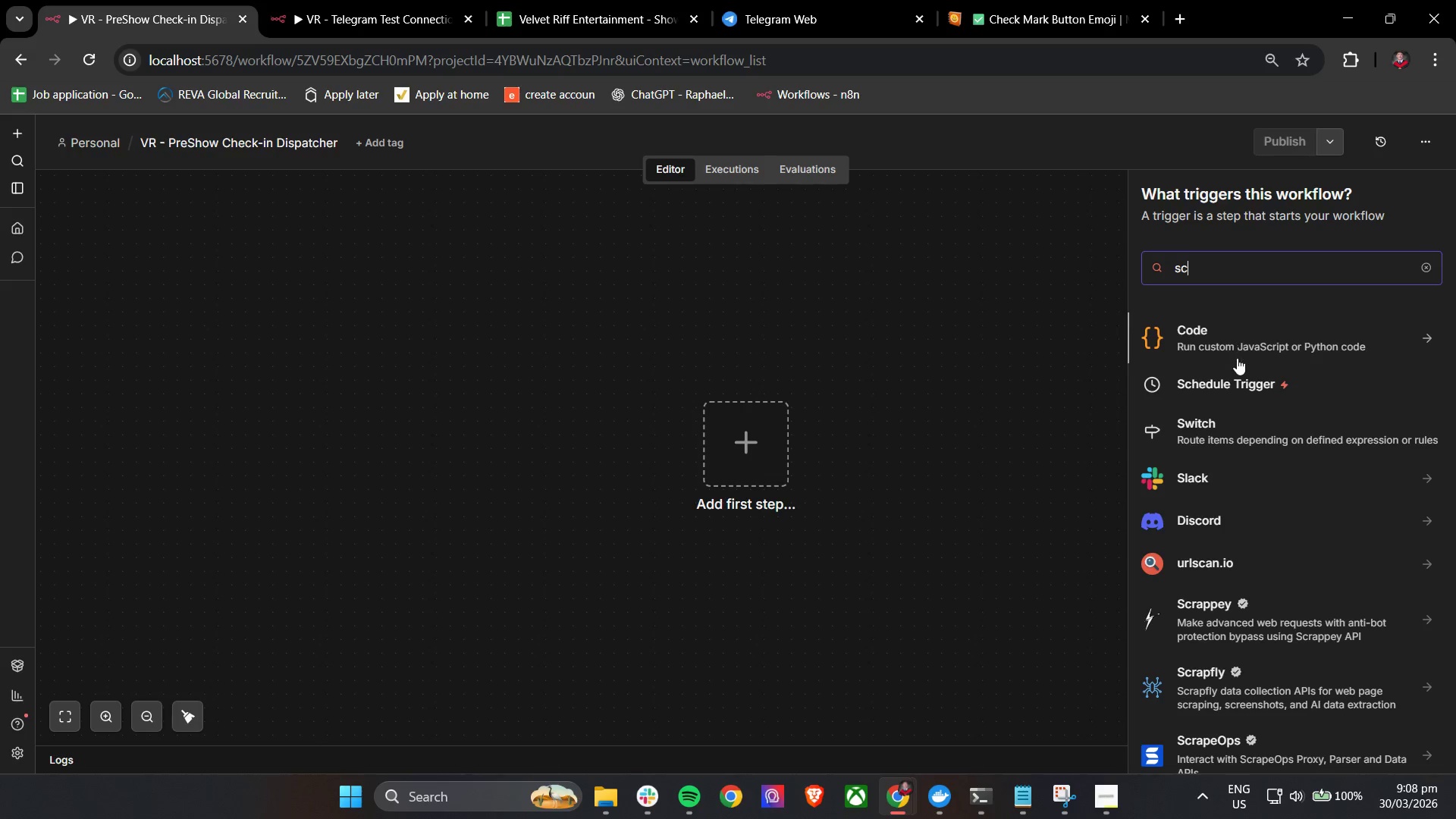 
left_click([1236, 373])
 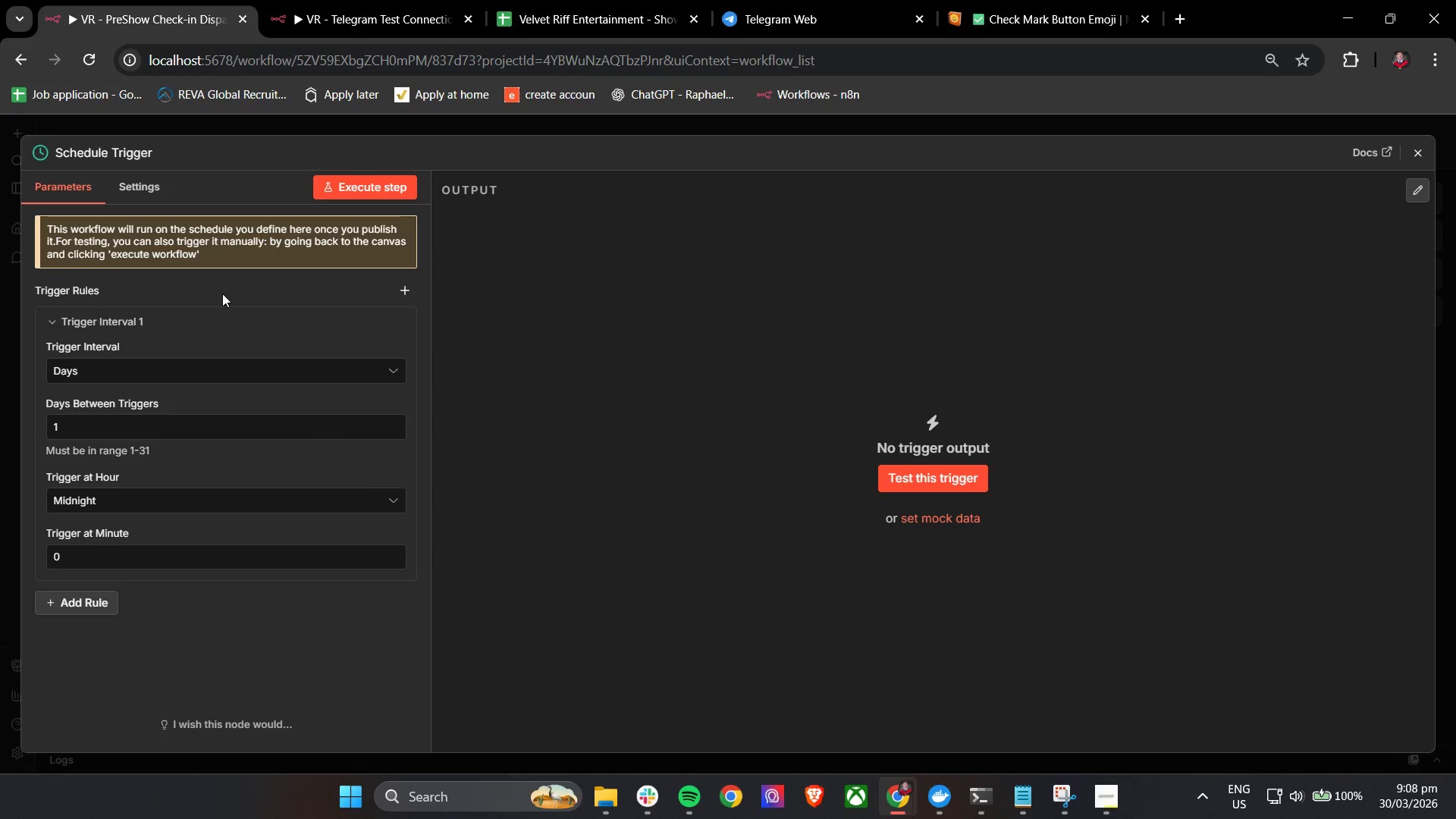 
left_click([149, 381])
 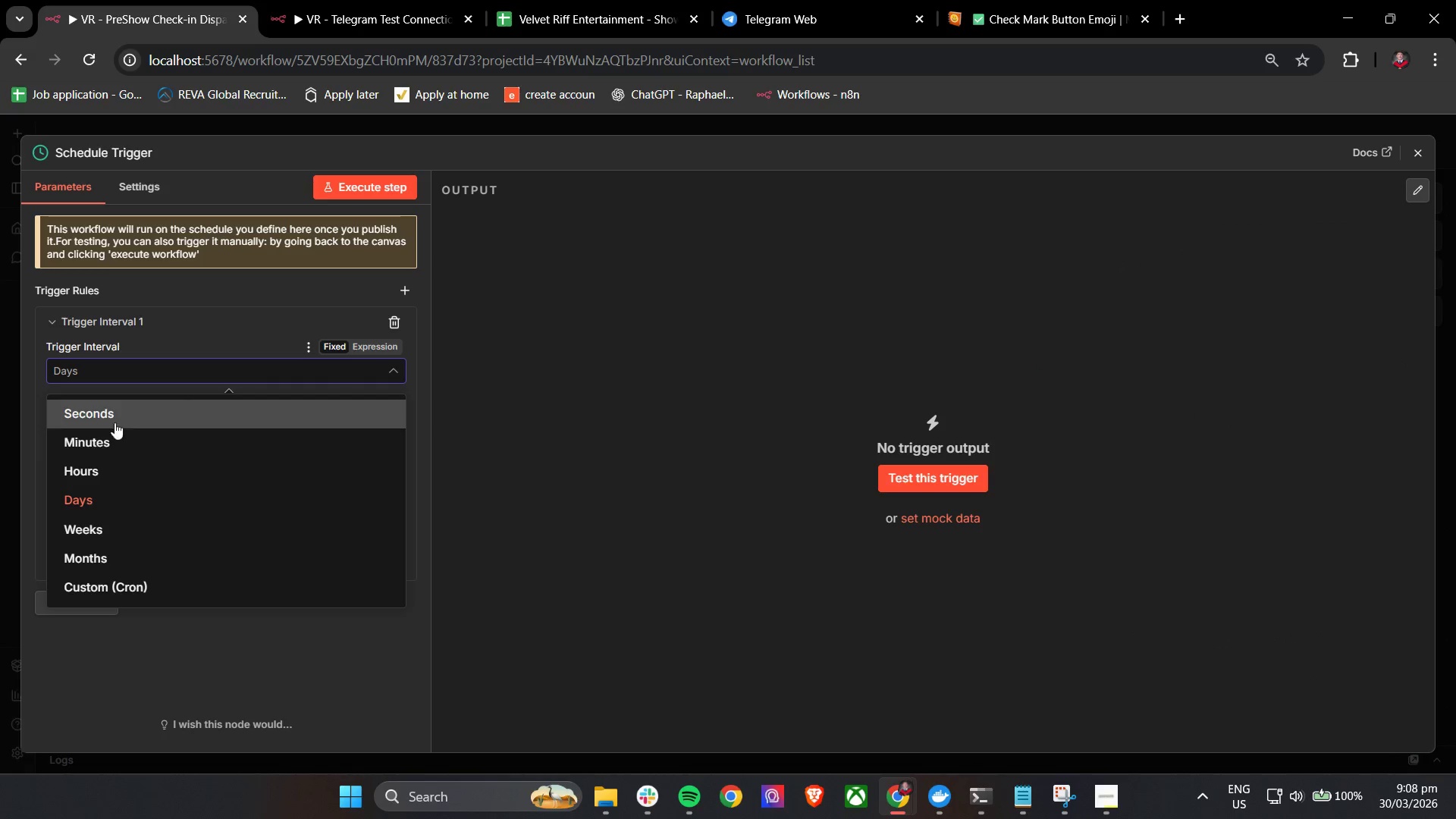 
left_click([103, 440])
 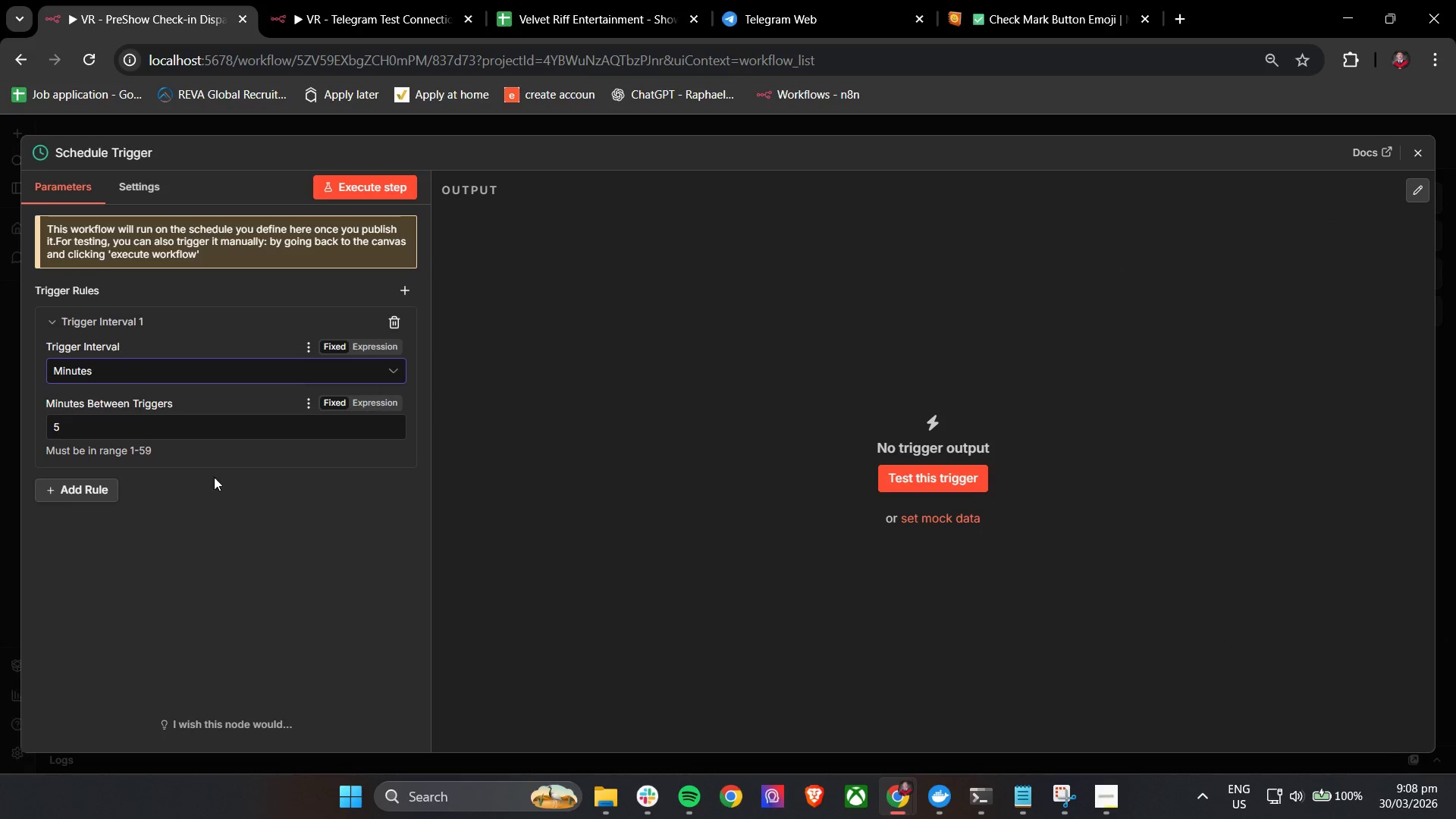 
left_click([238, 471])
 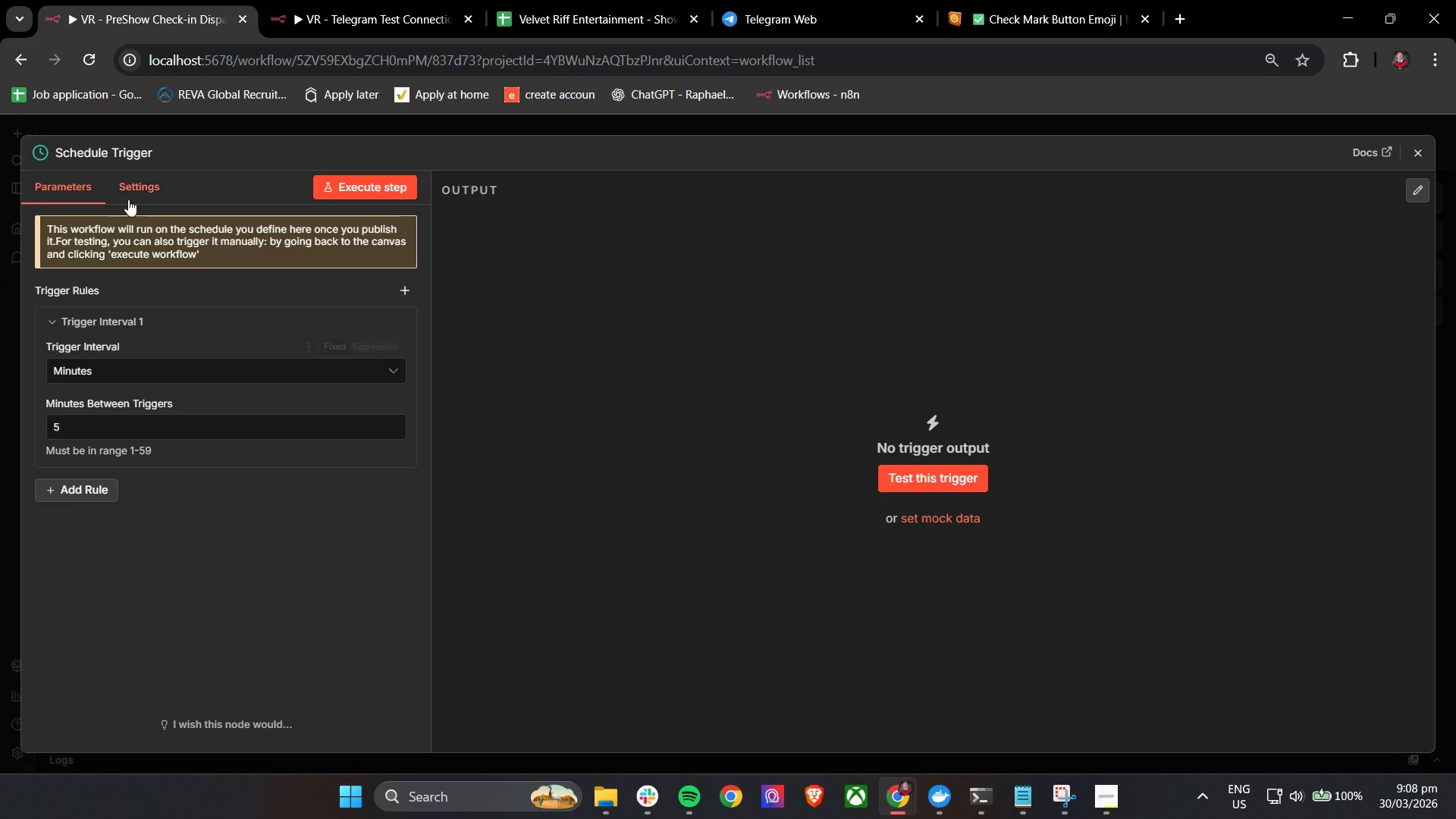 
double_click([125, 146])
 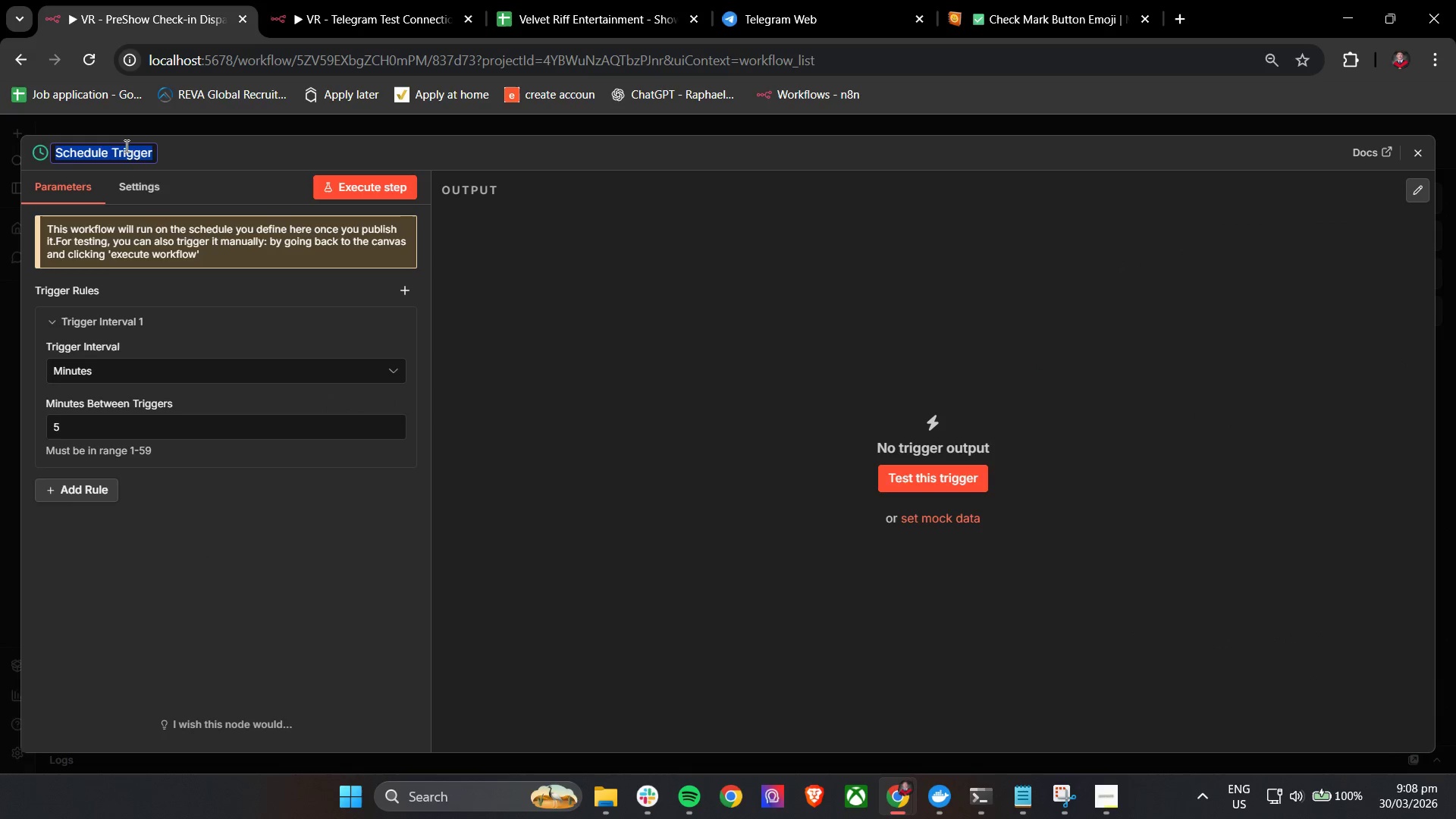 
triple_click([125, 146])
 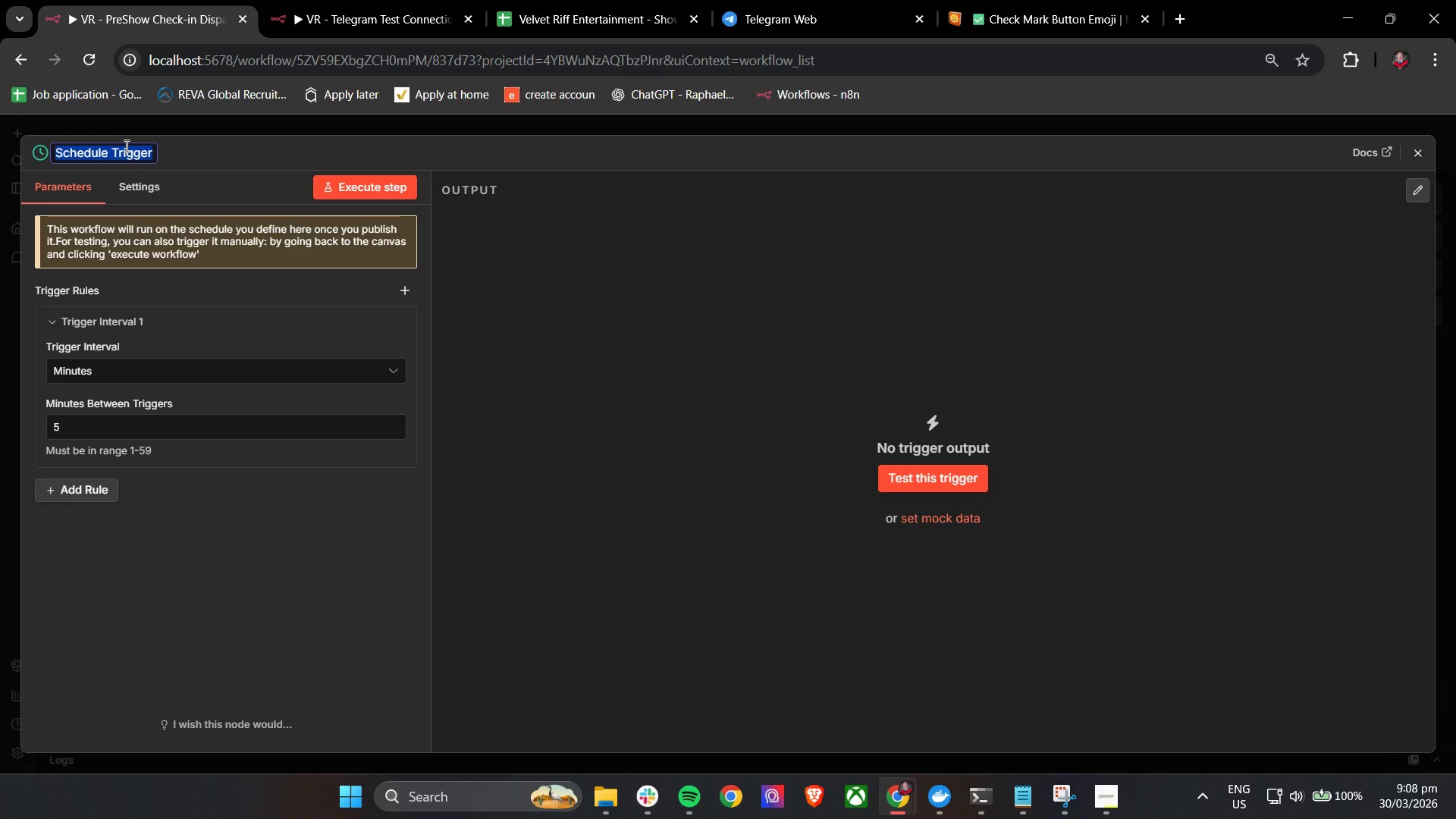 
type(Trigger - Every 5 Minutes Check)
 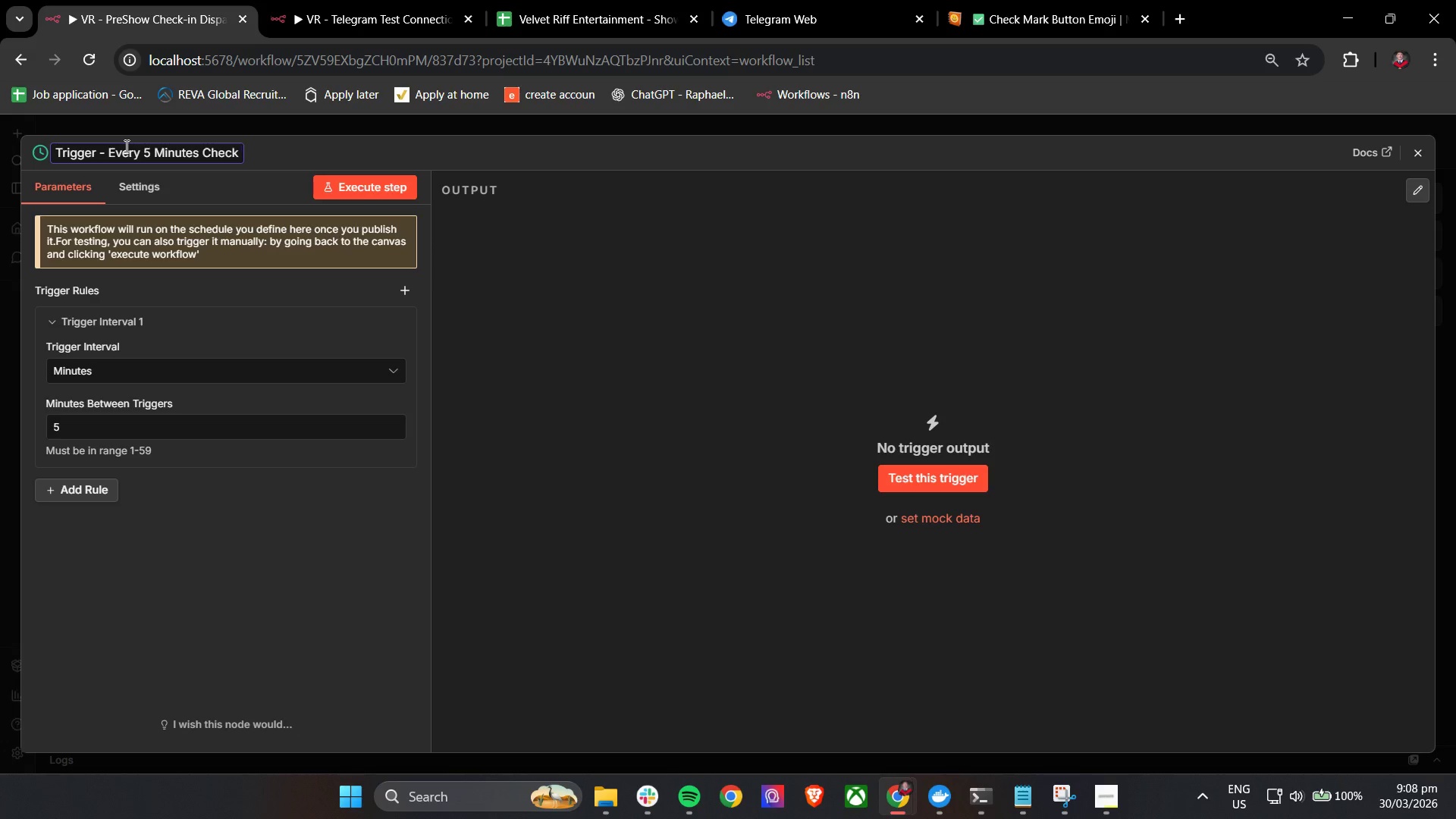 
left_click([234, 178])
 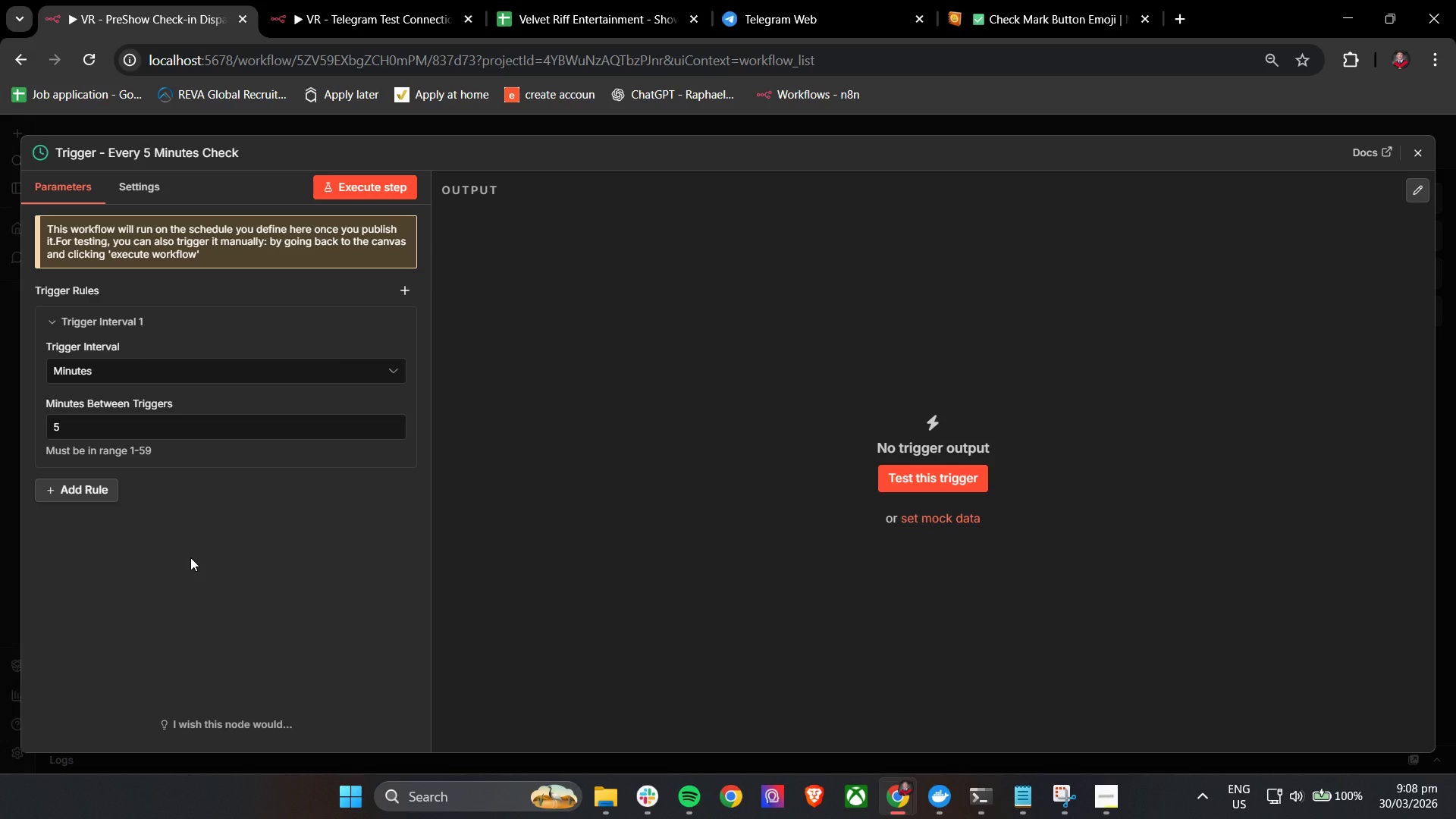 
wait(22.62)
 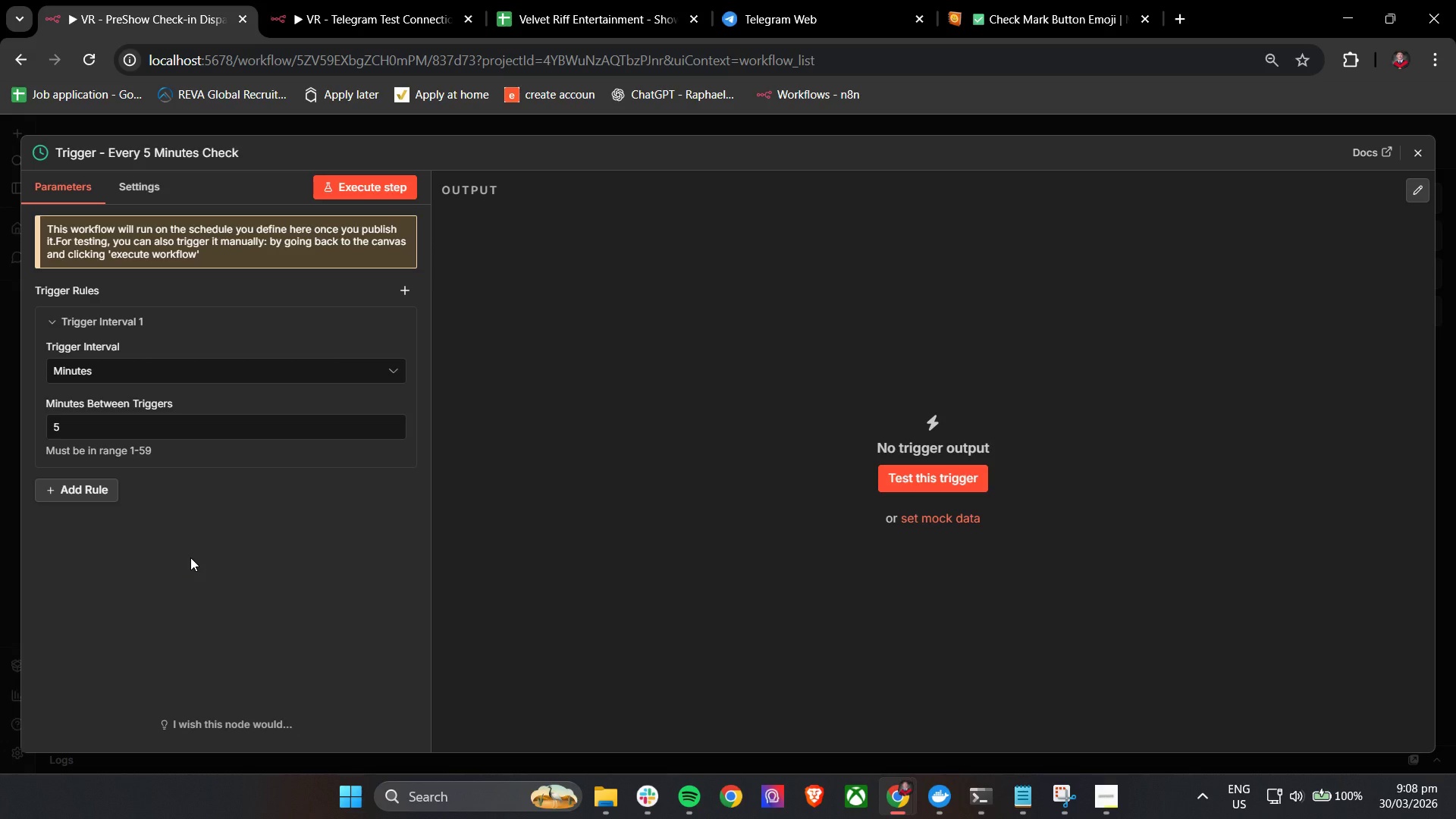 
left_click([1417, 153])
 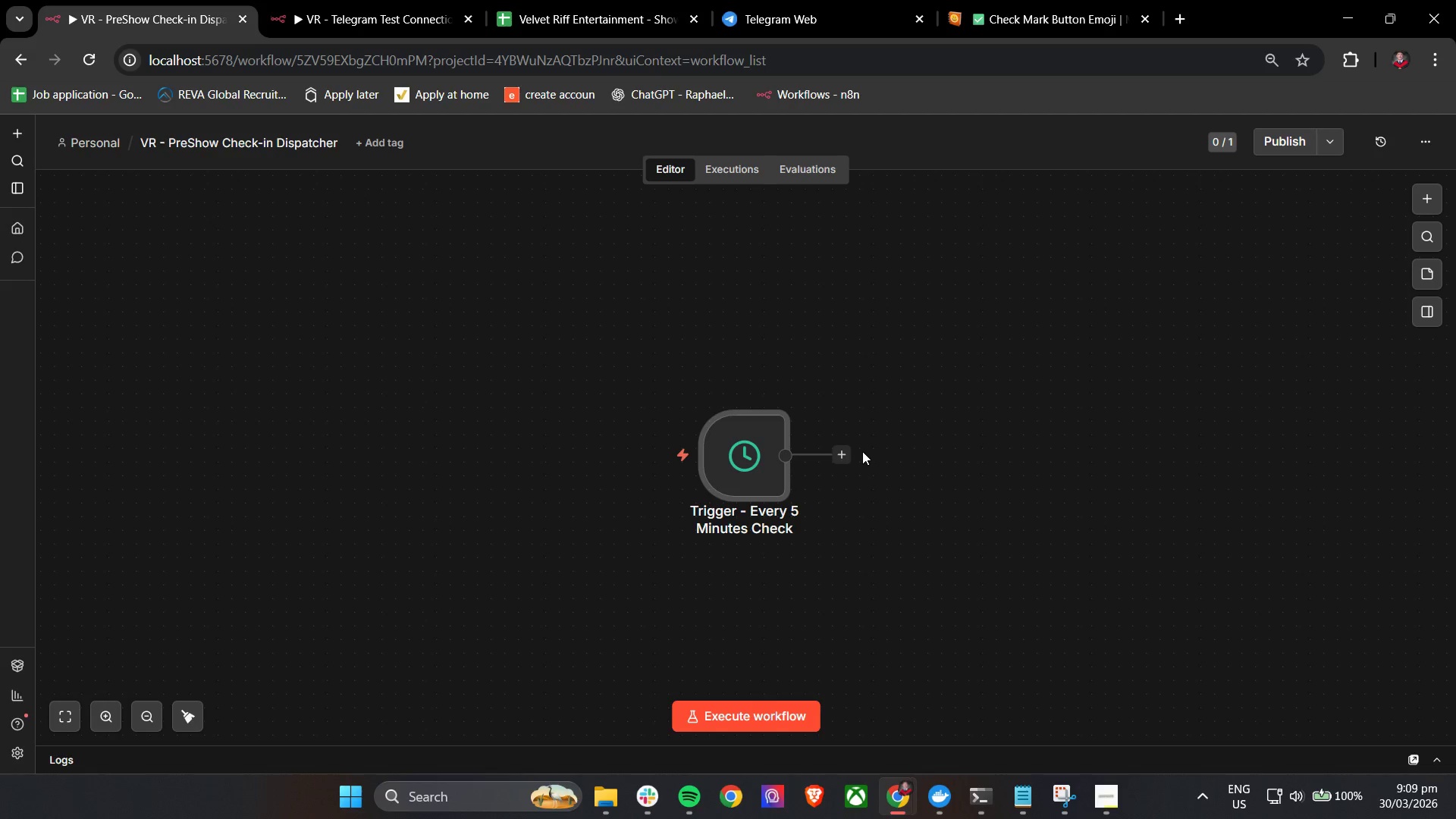 
left_click([848, 454])
 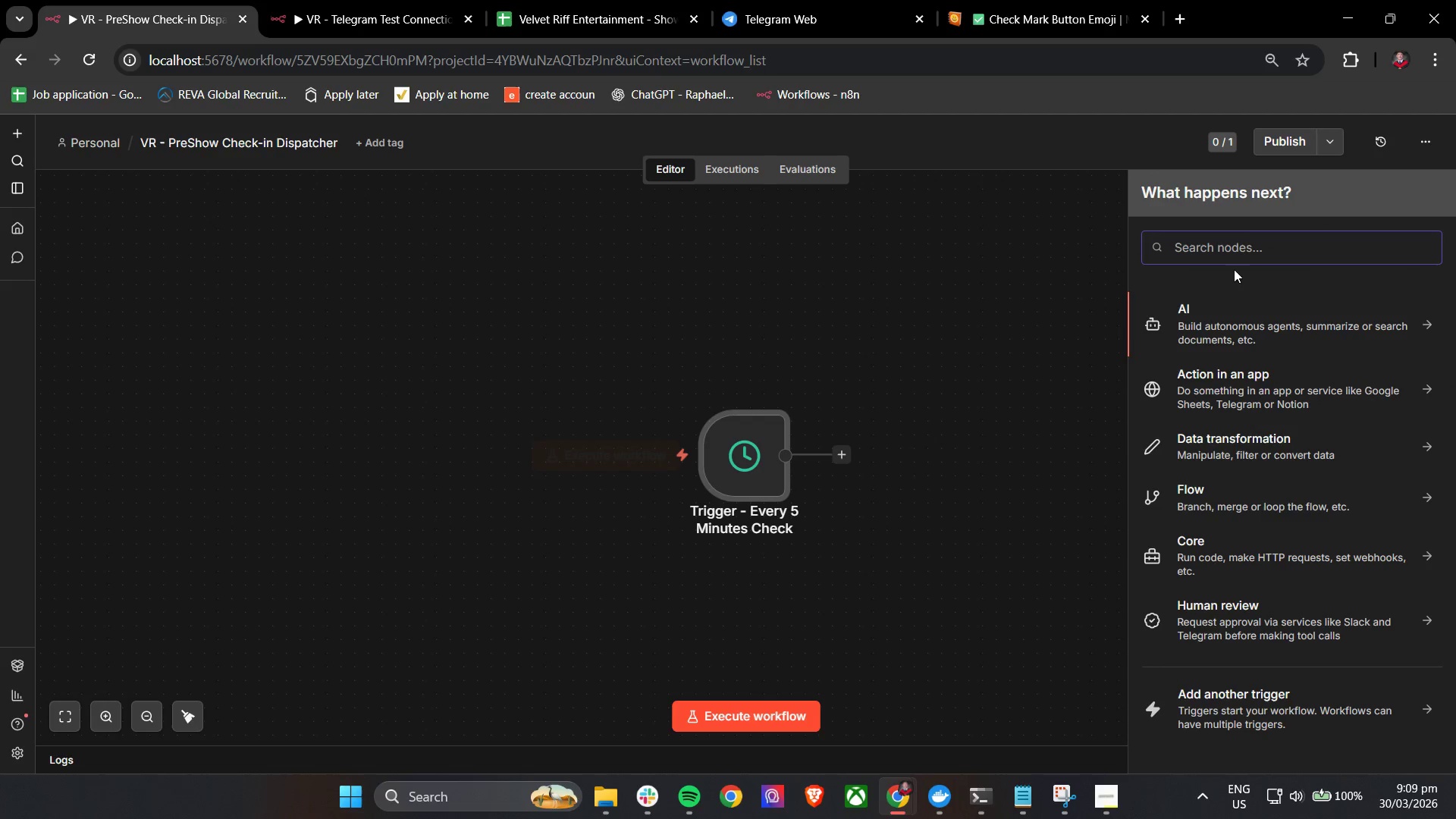 
left_click([1254, 246])
 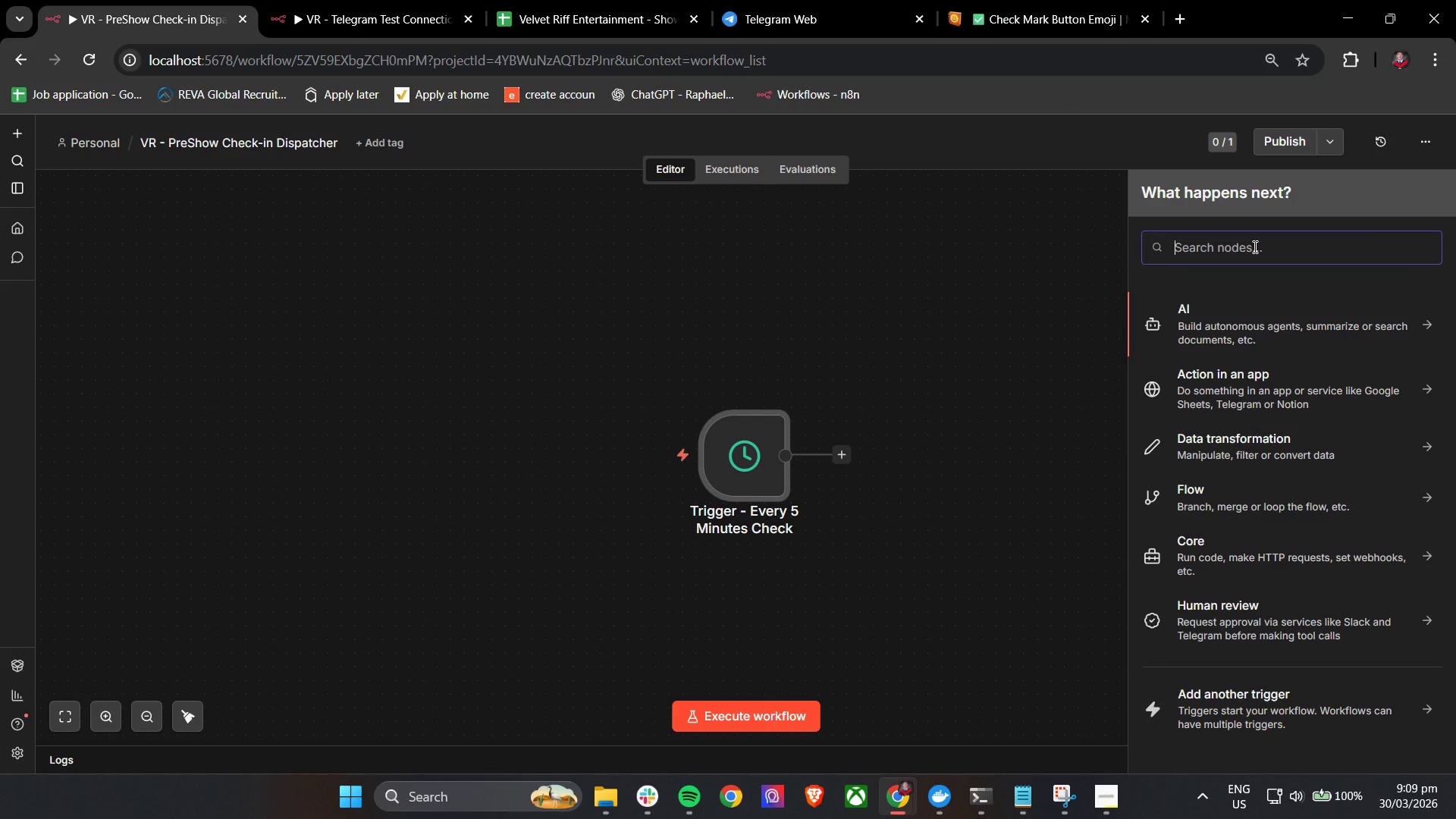 
type(goo)
 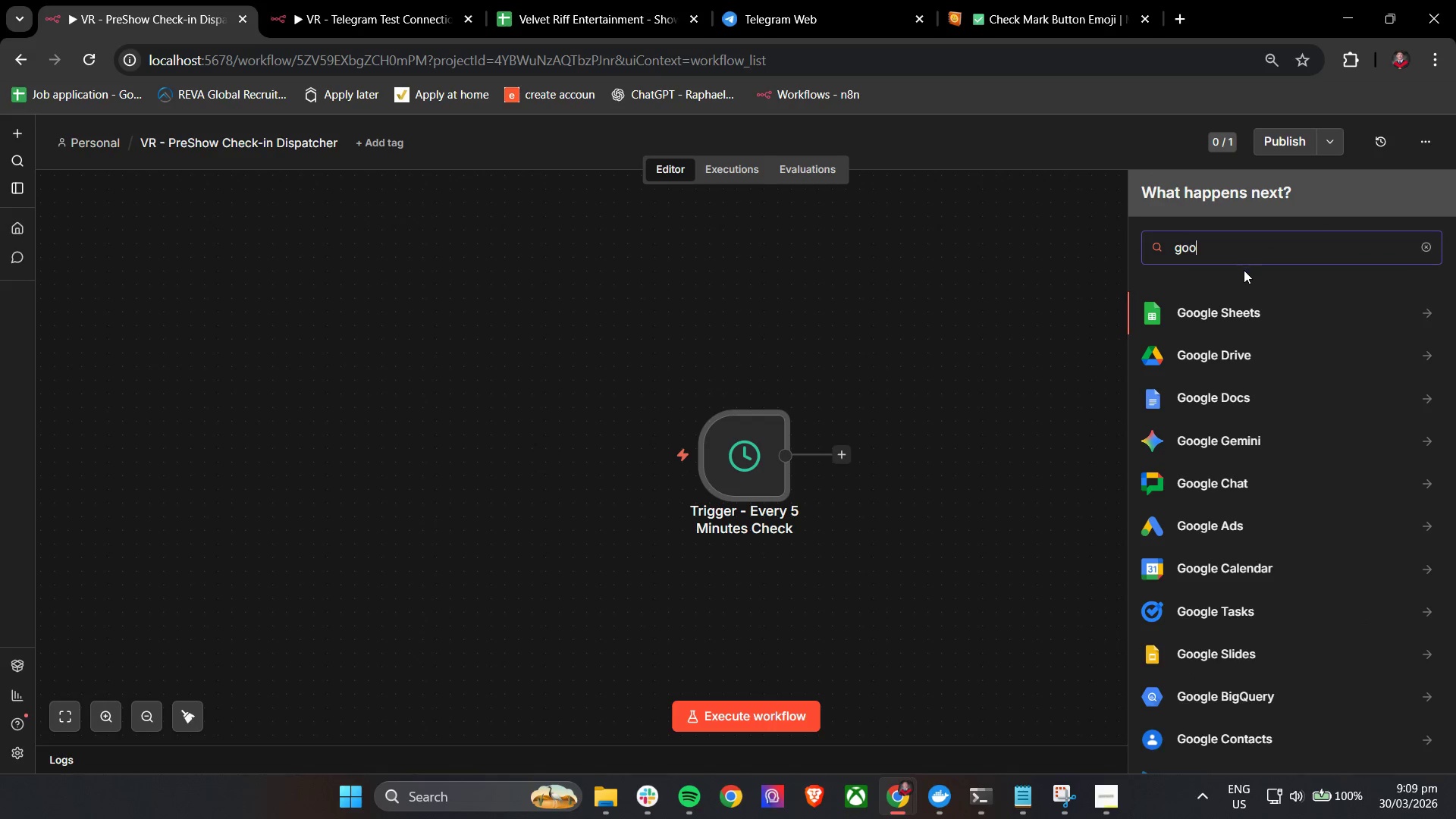 
left_click([1237, 313])
 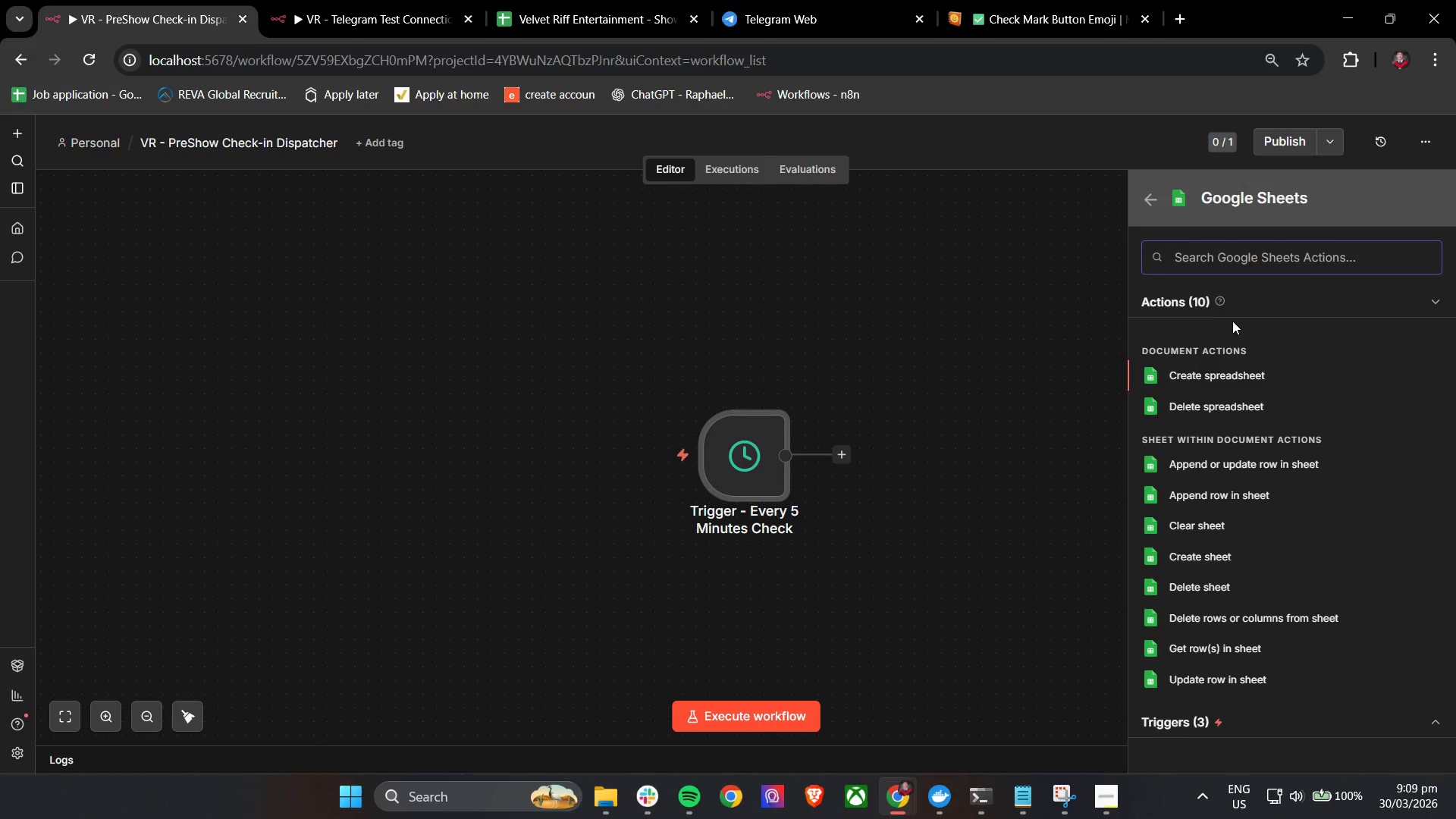 
wait(7.89)
 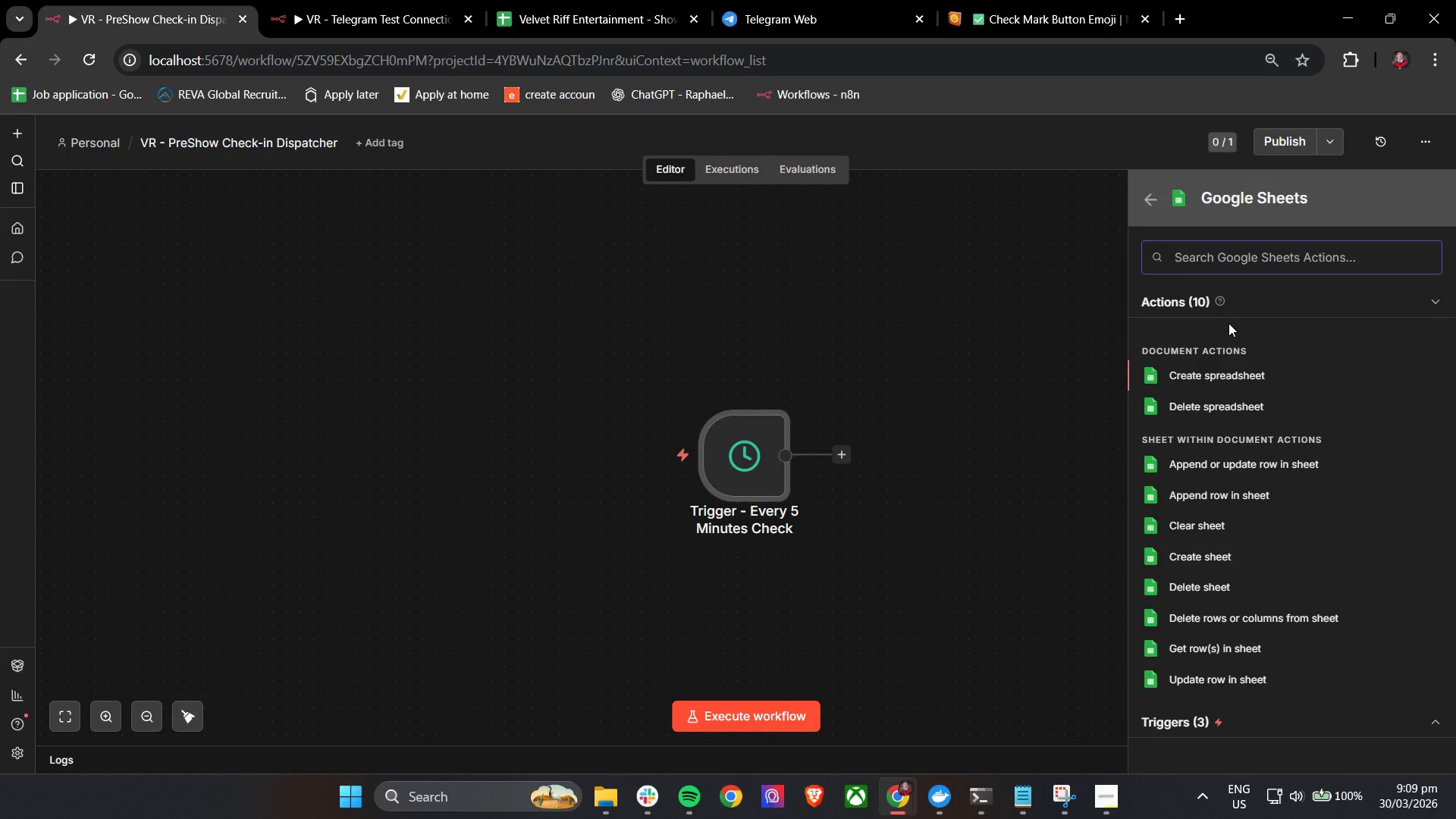 
left_click([1222, 650])
 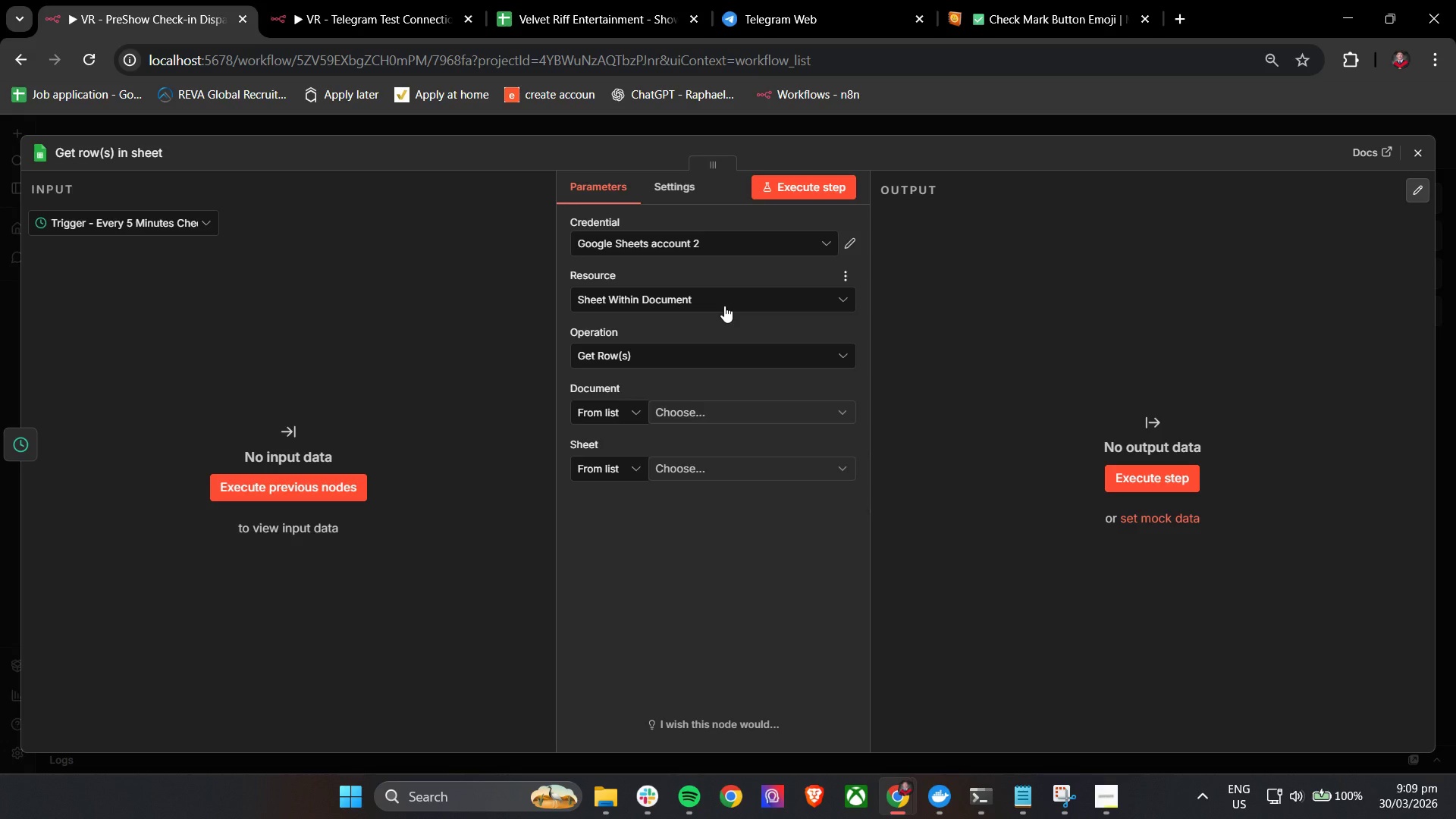 
left_click([694, 312])
 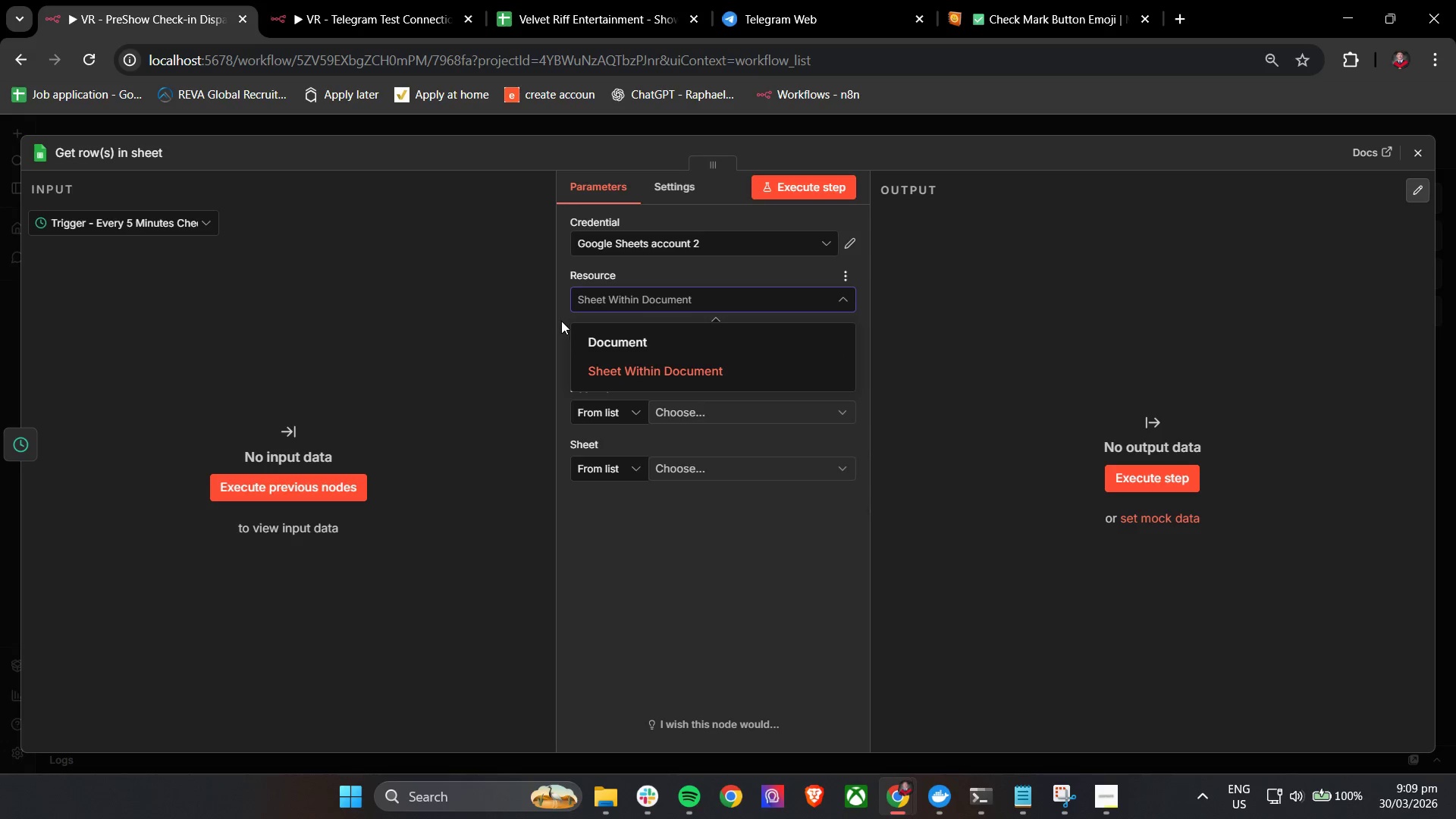 
left_click([559, 312])
 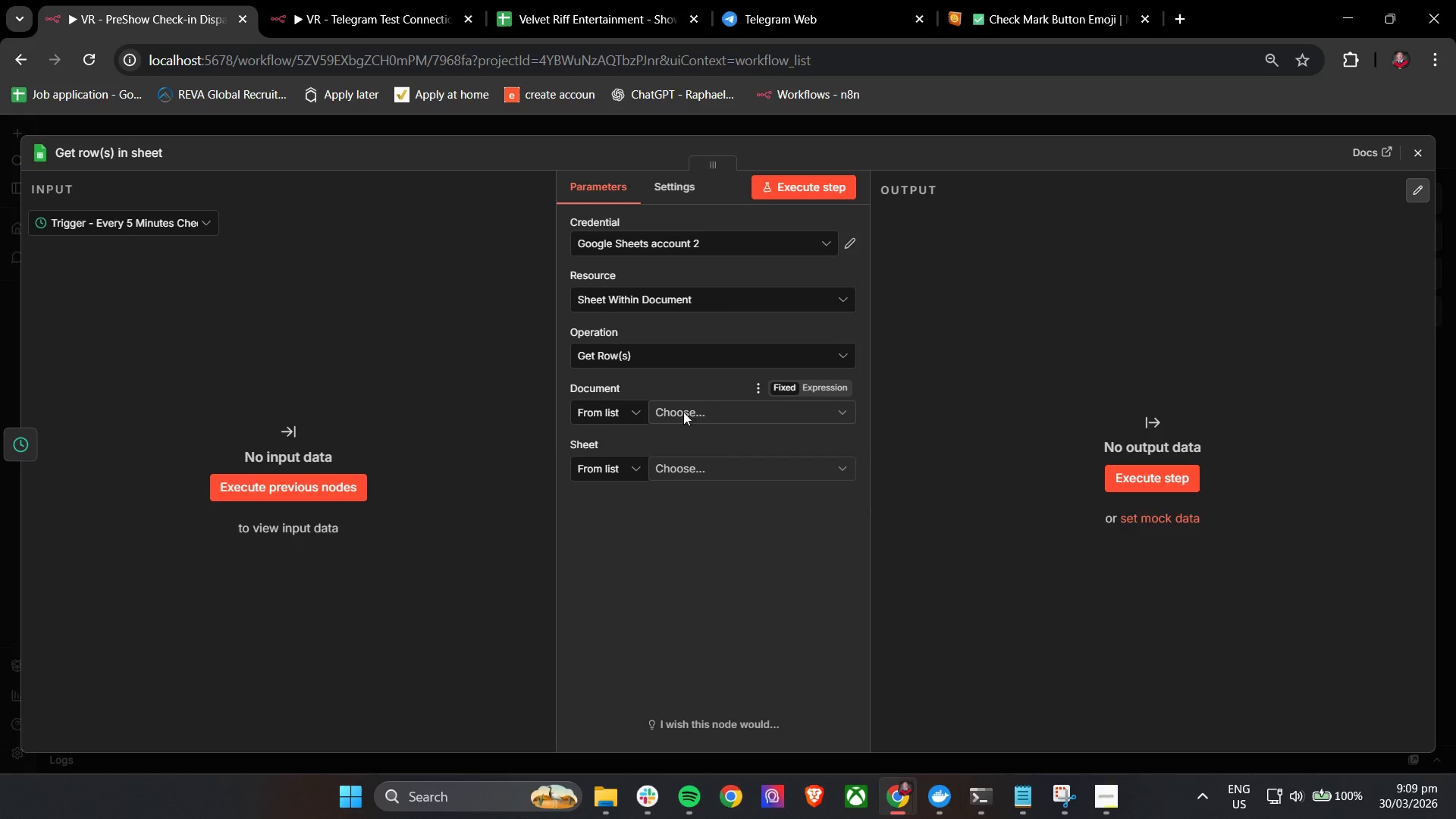 
left_click([698, 422])
 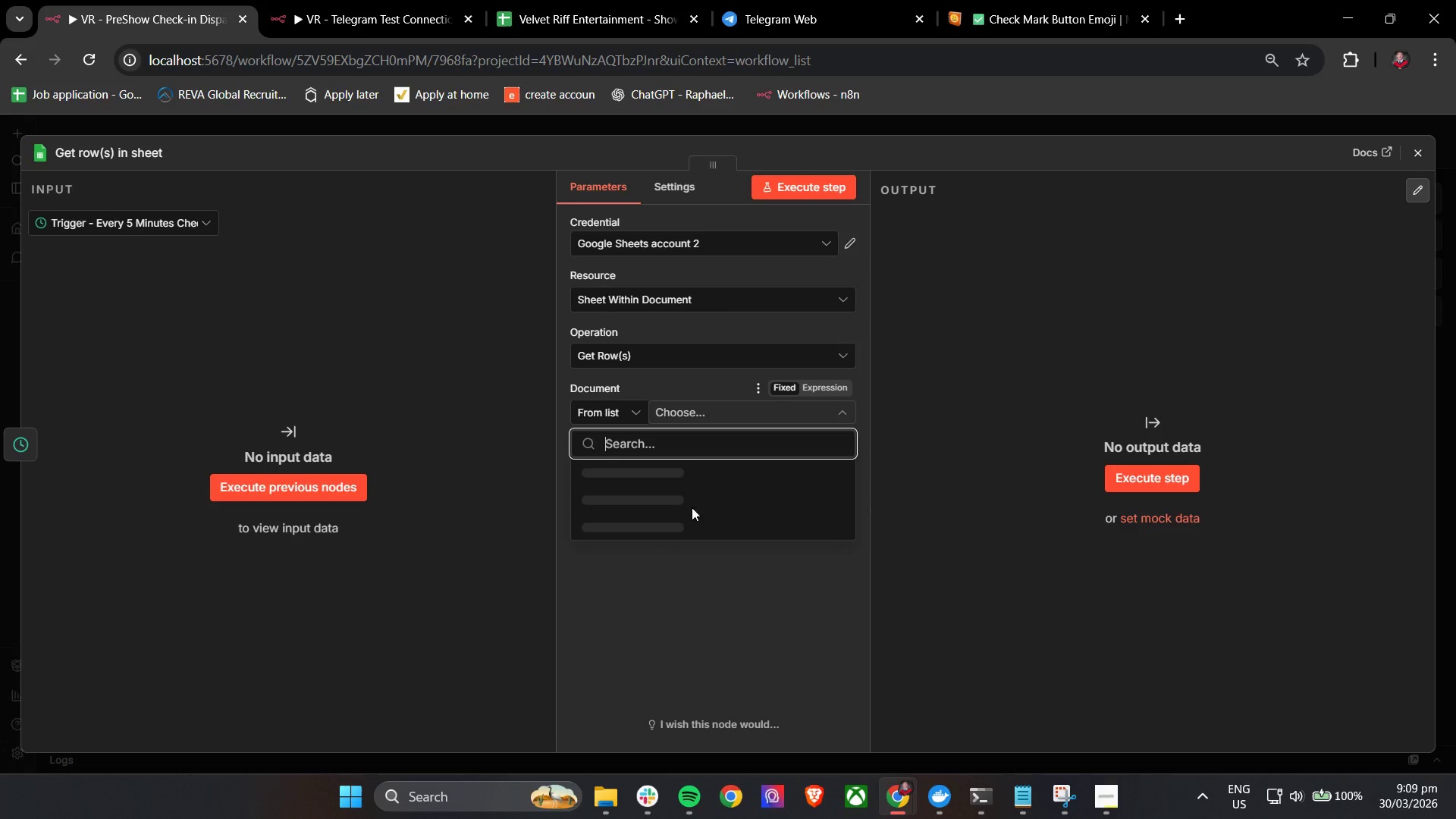 
mouse_move([705, 496])
 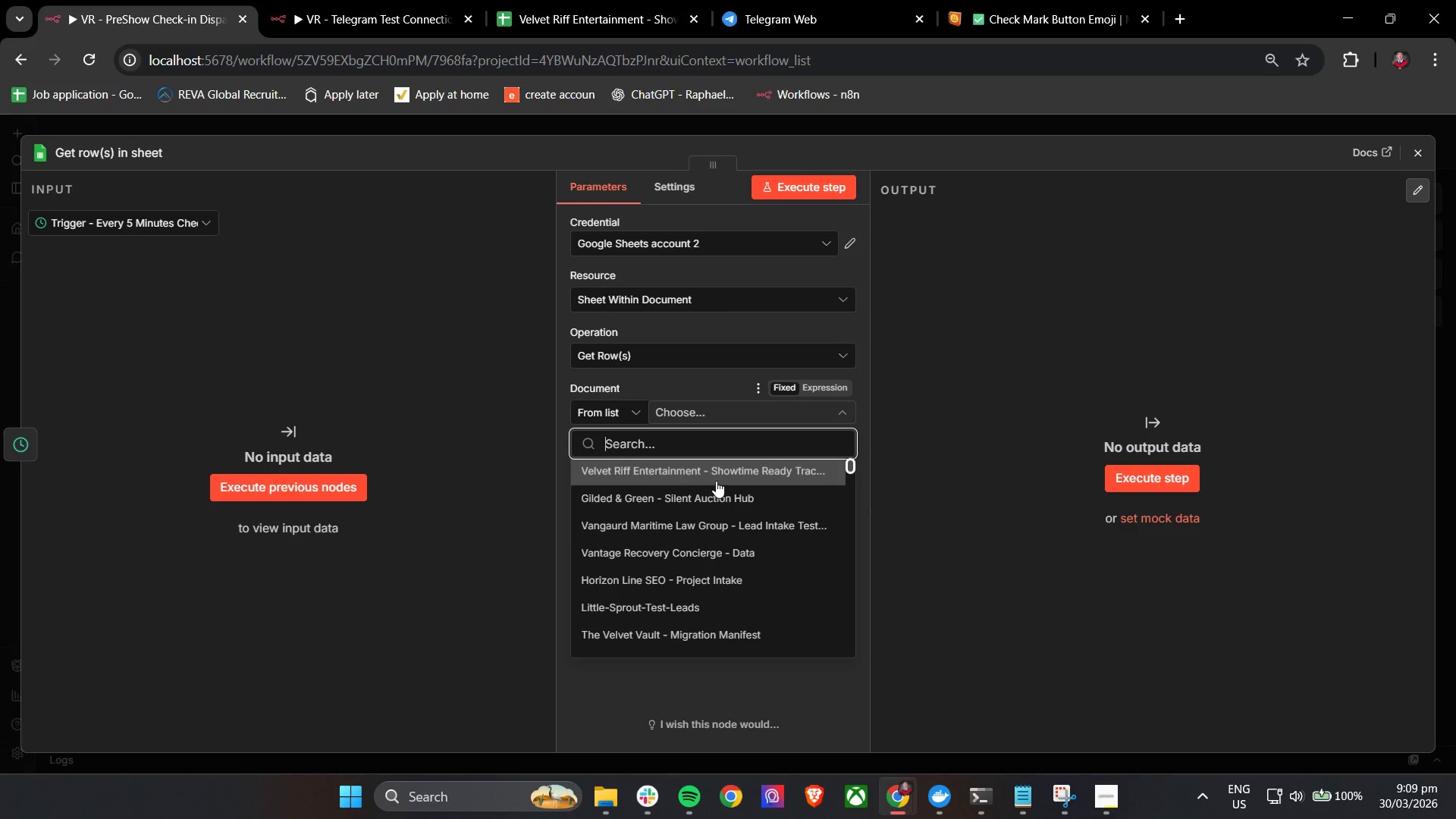 
left_click([718, 479])
 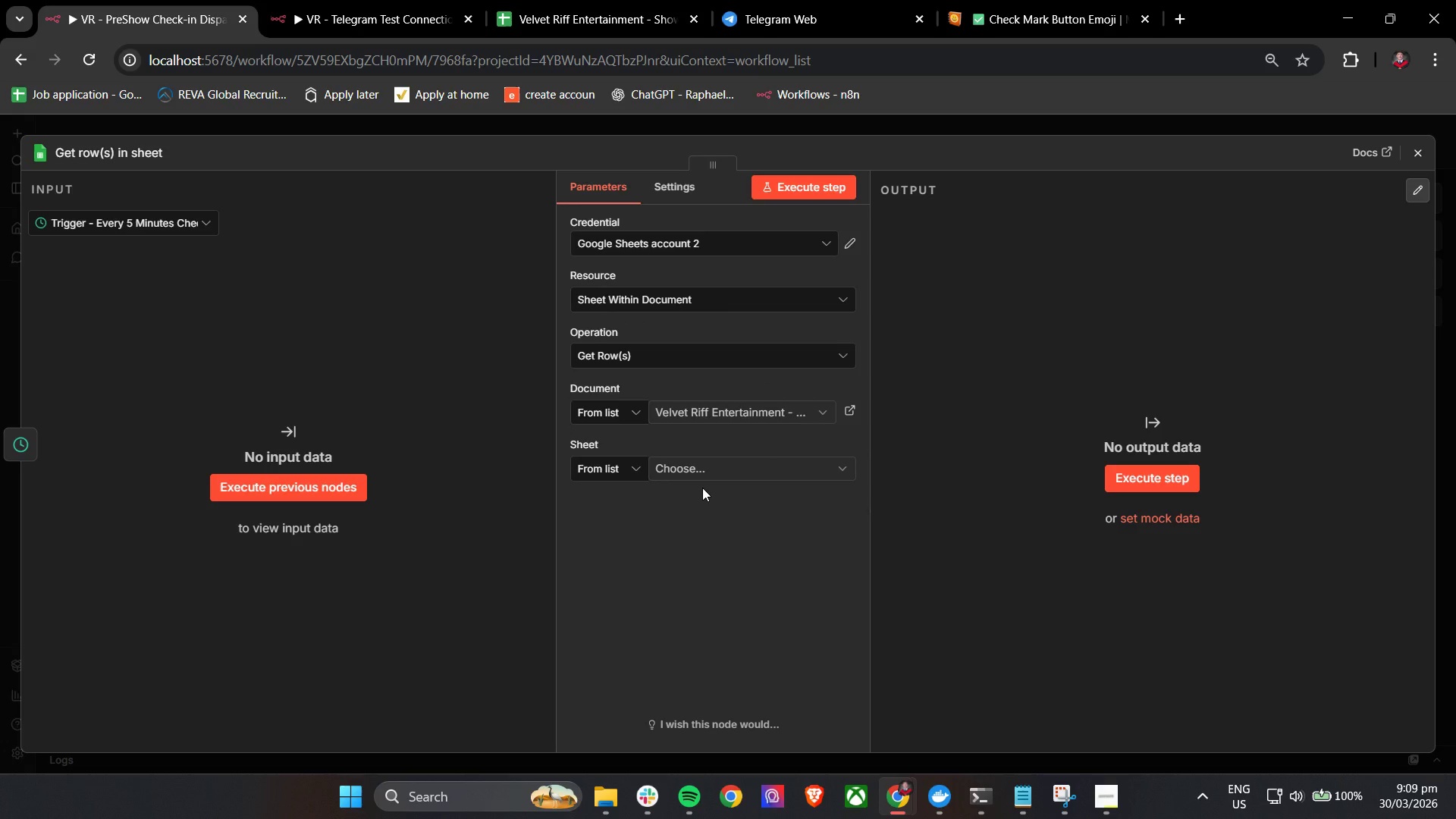 
wait(5.39)
 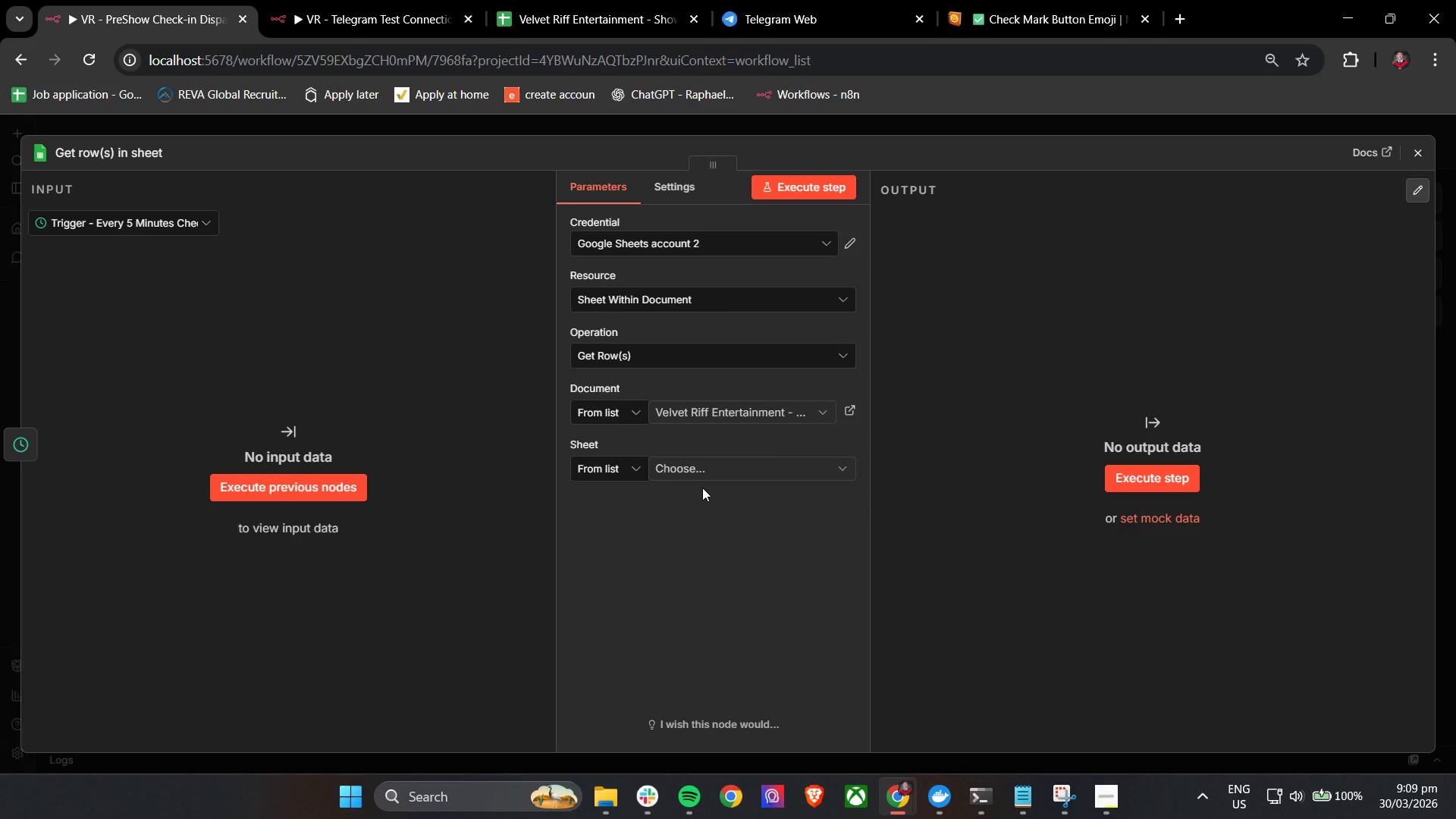 
left_click([701, 465])
 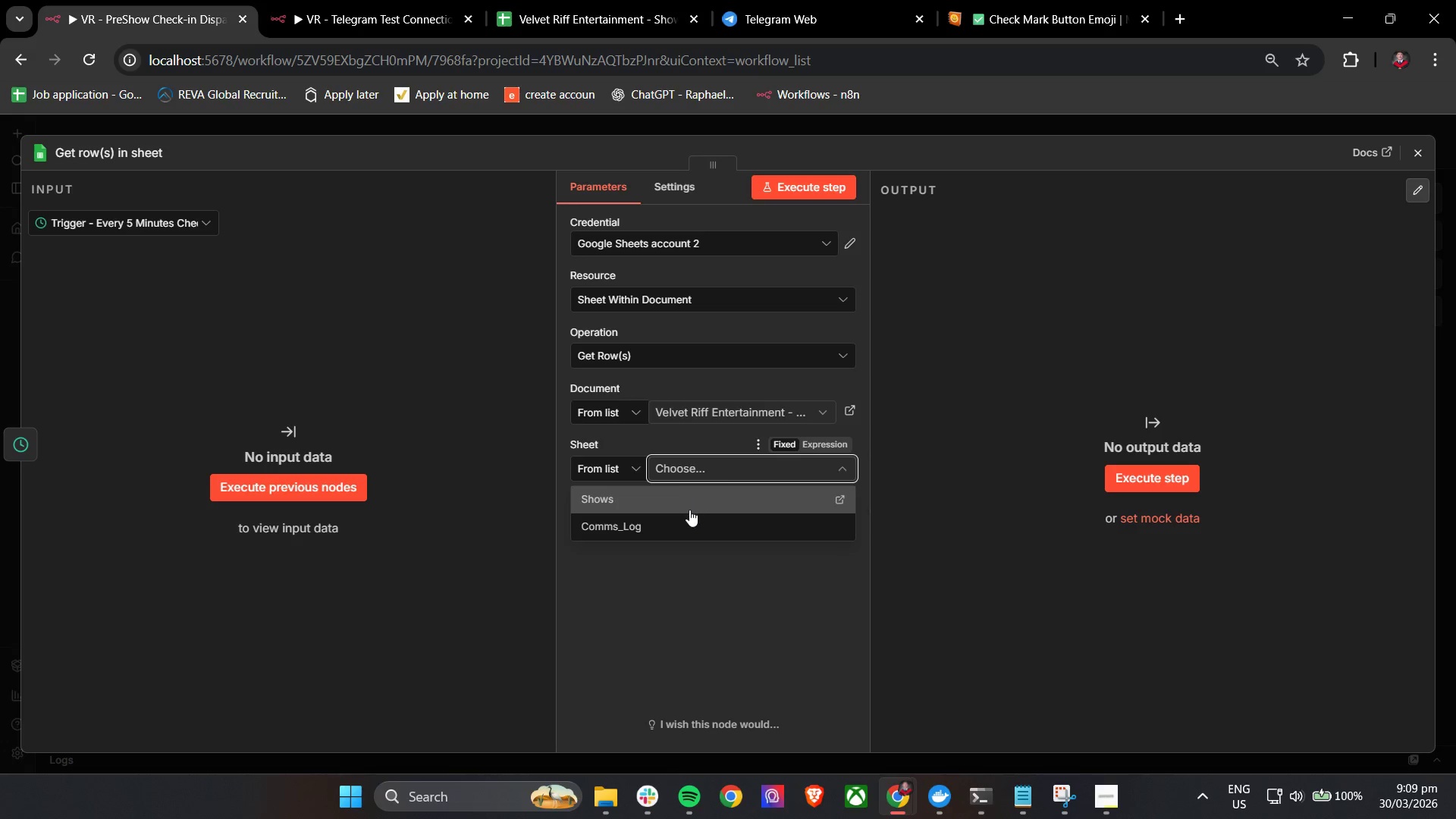 
left_click([687, 501])
 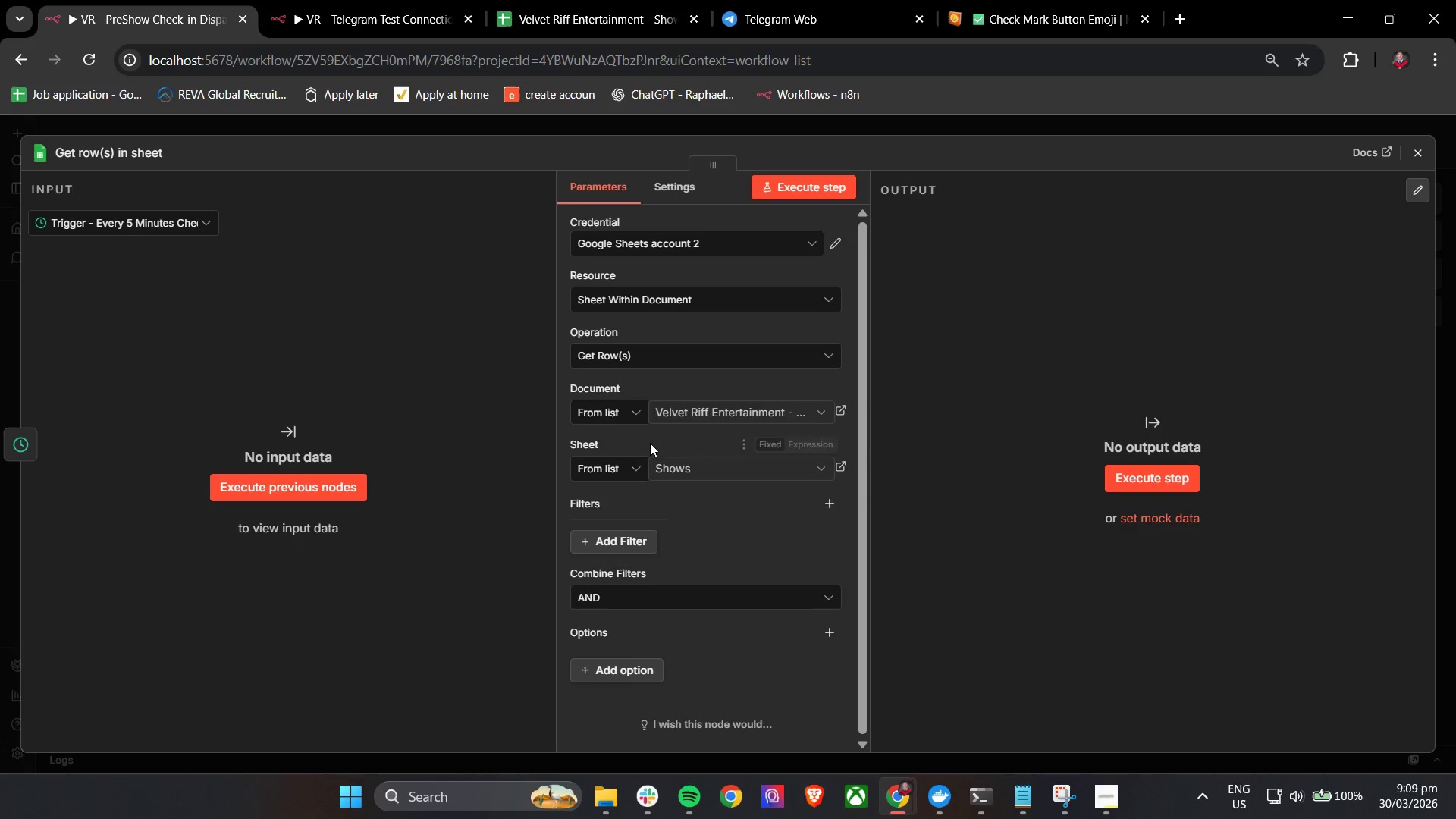 
left_click([127, 156])
 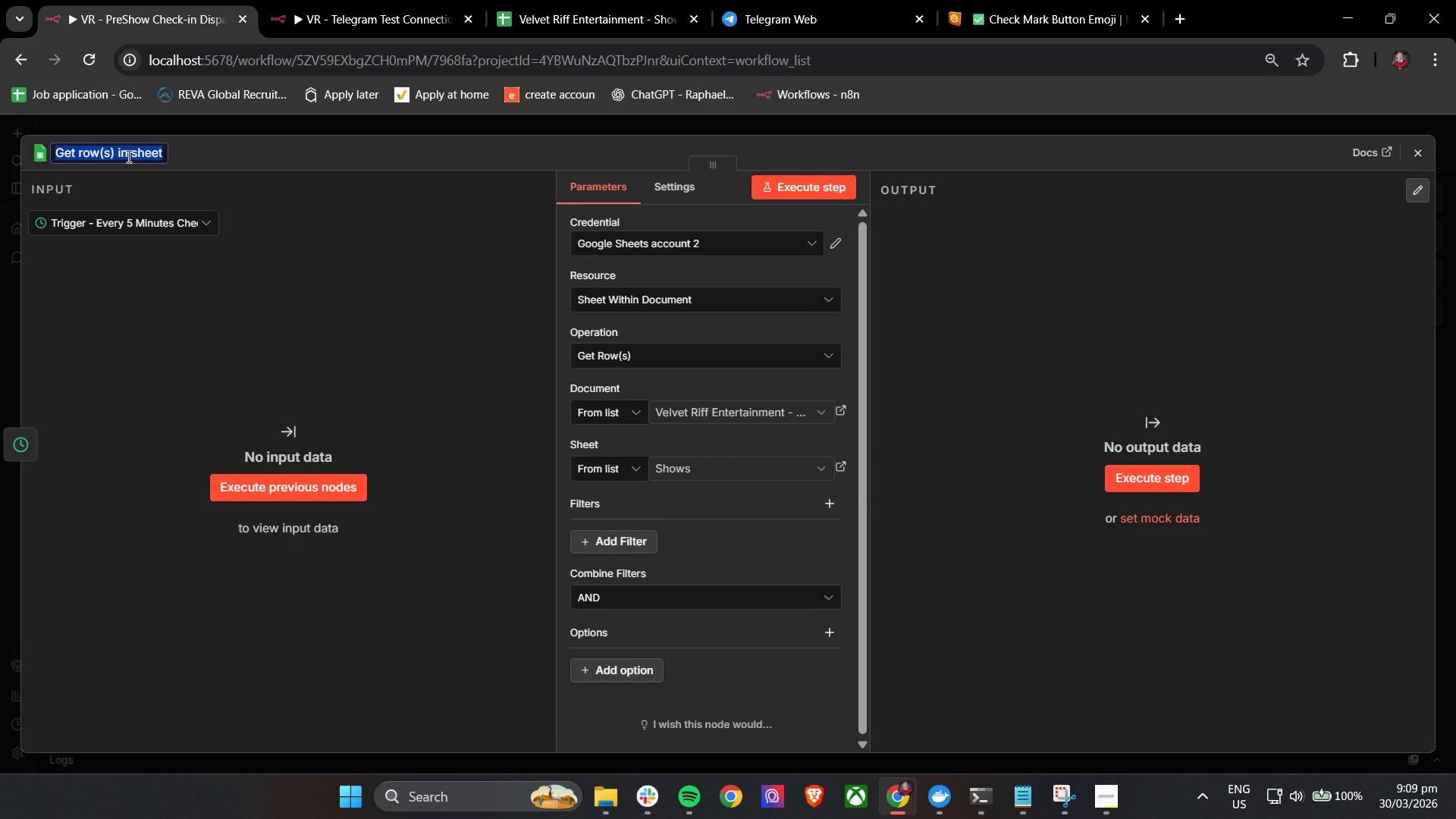 
type(Get Shows Data)
 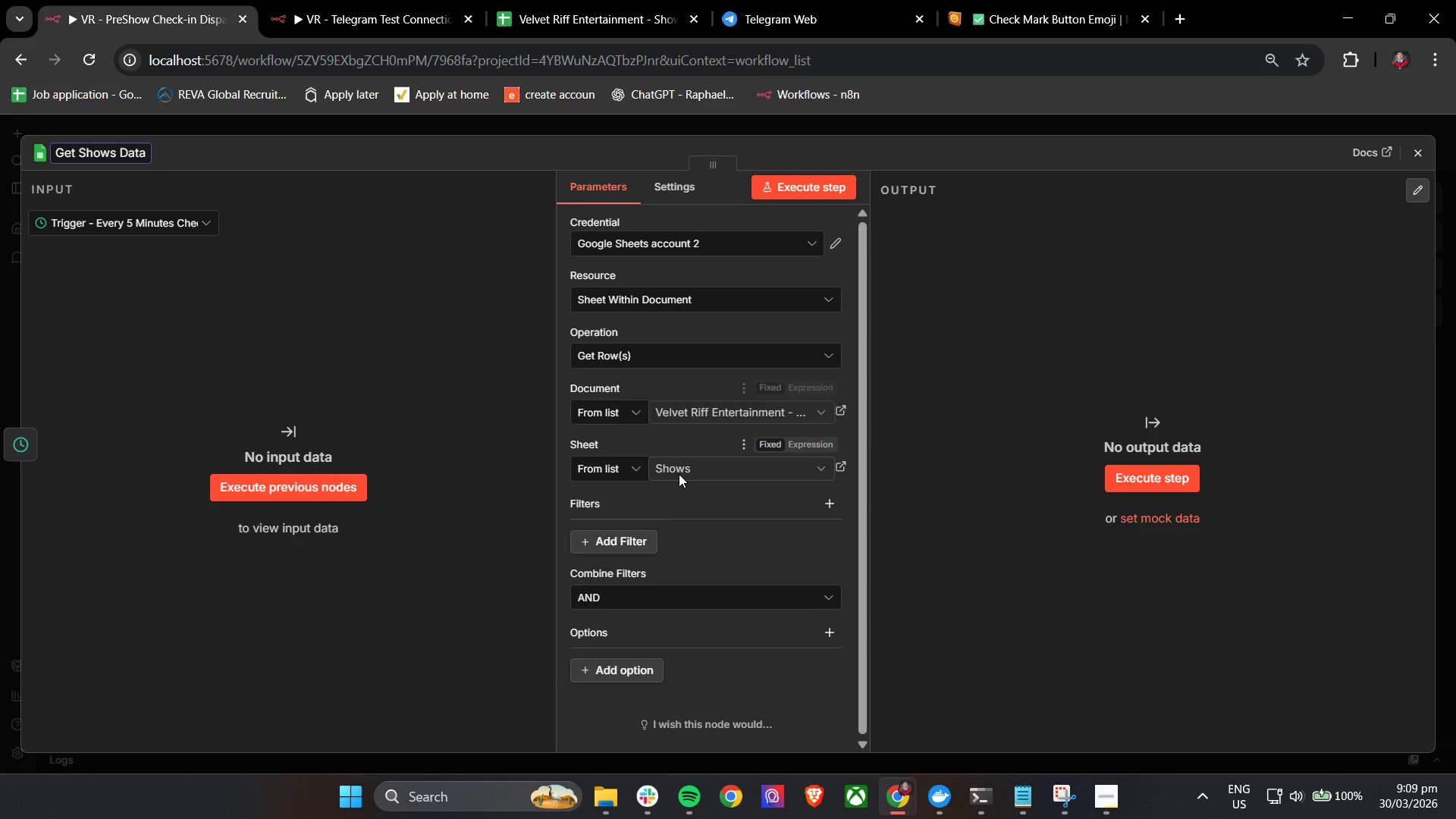 
left_click([696, 506])
 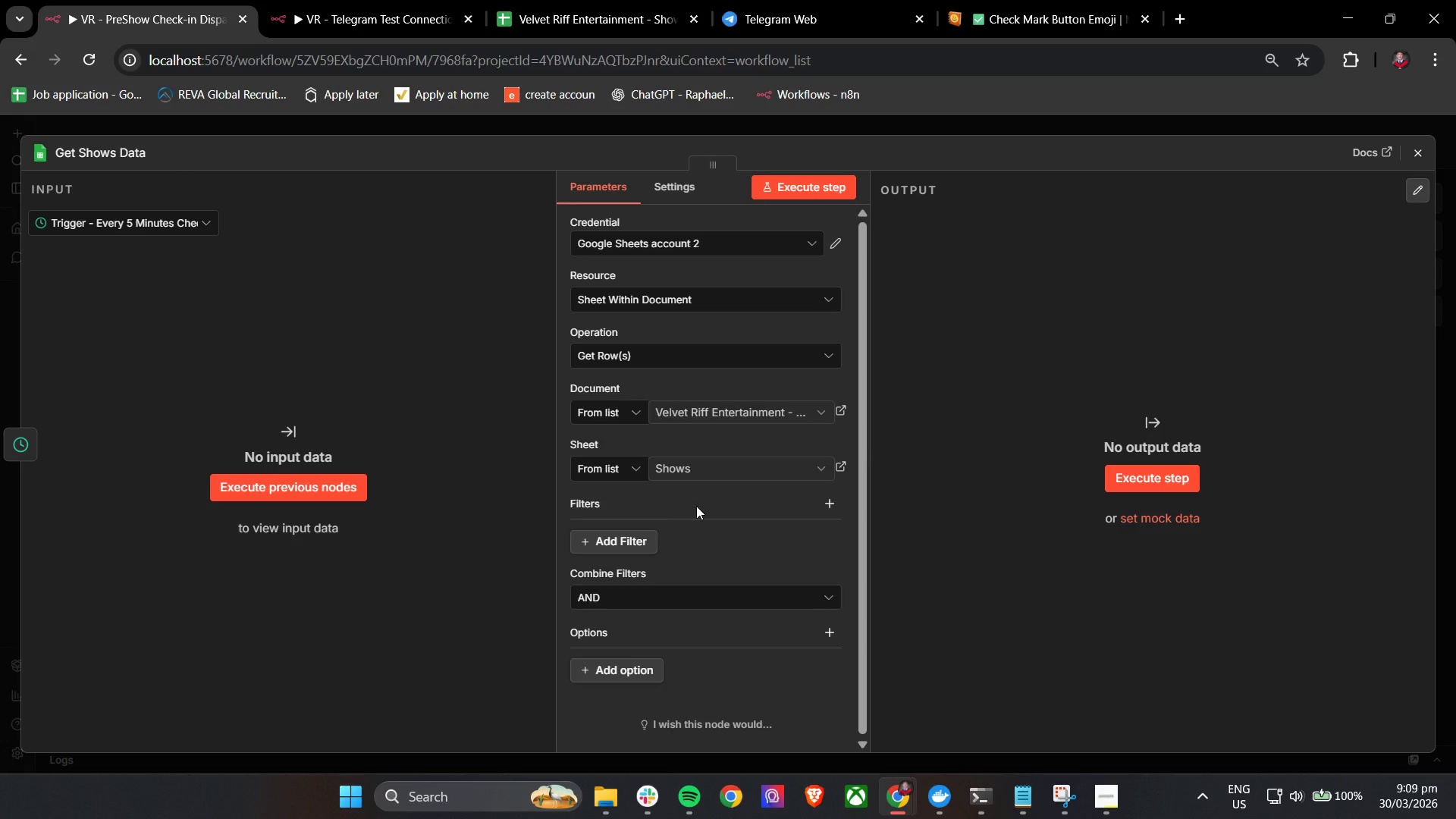 
wait(8.58)
 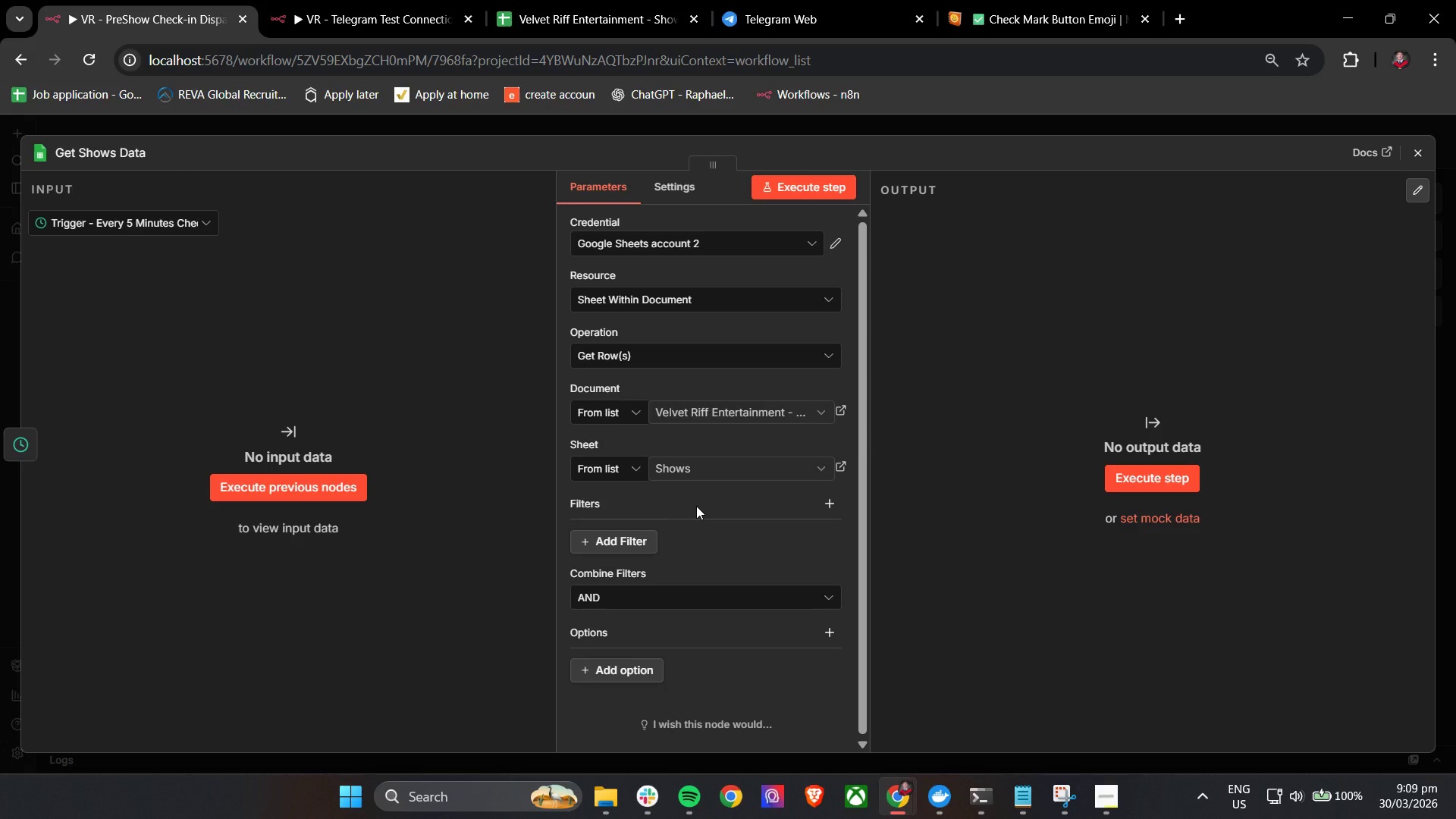 
left_click([1414, 150])
 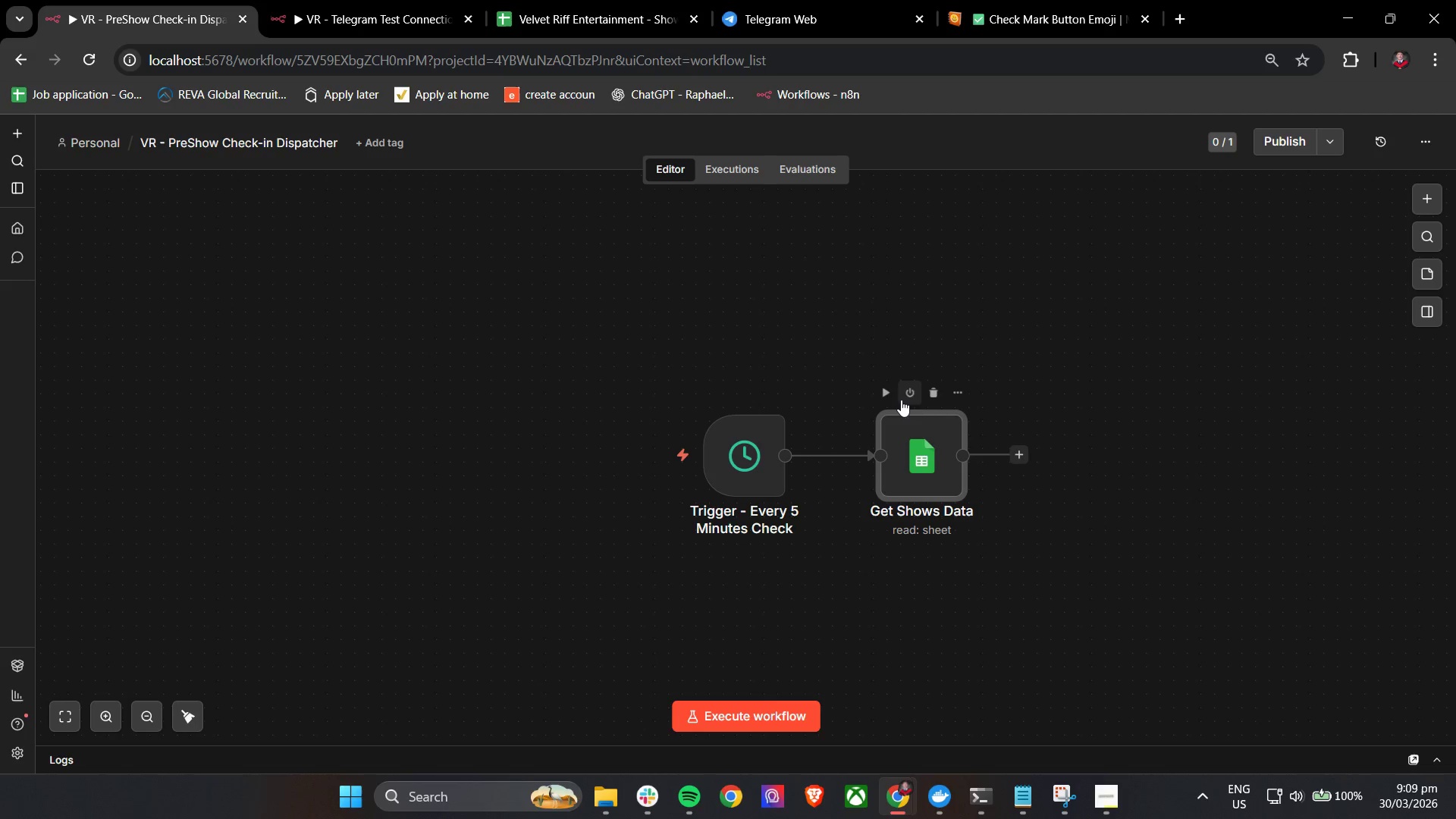 
left_click([888, 394])
 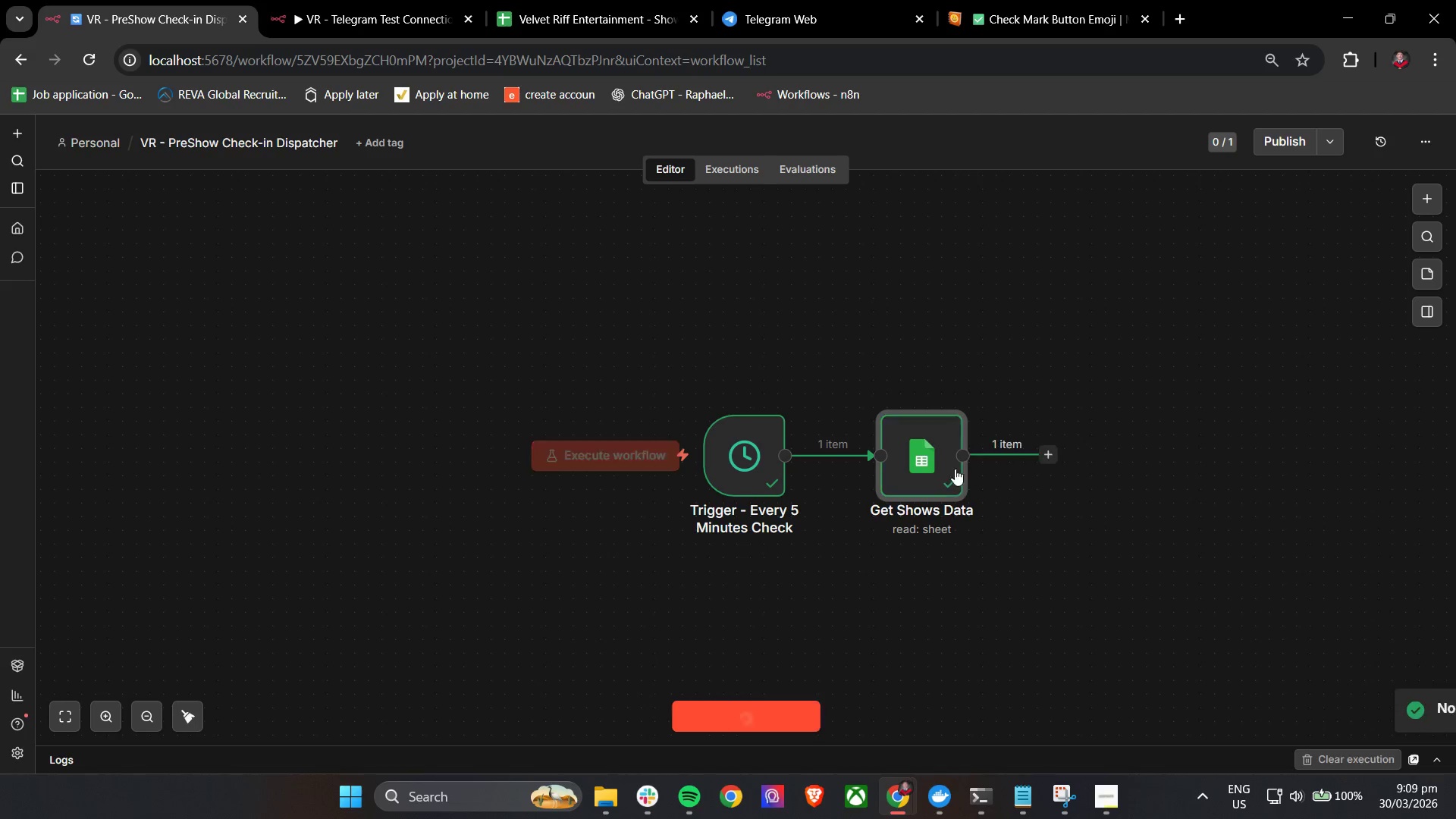 
double_click([932, 468])
 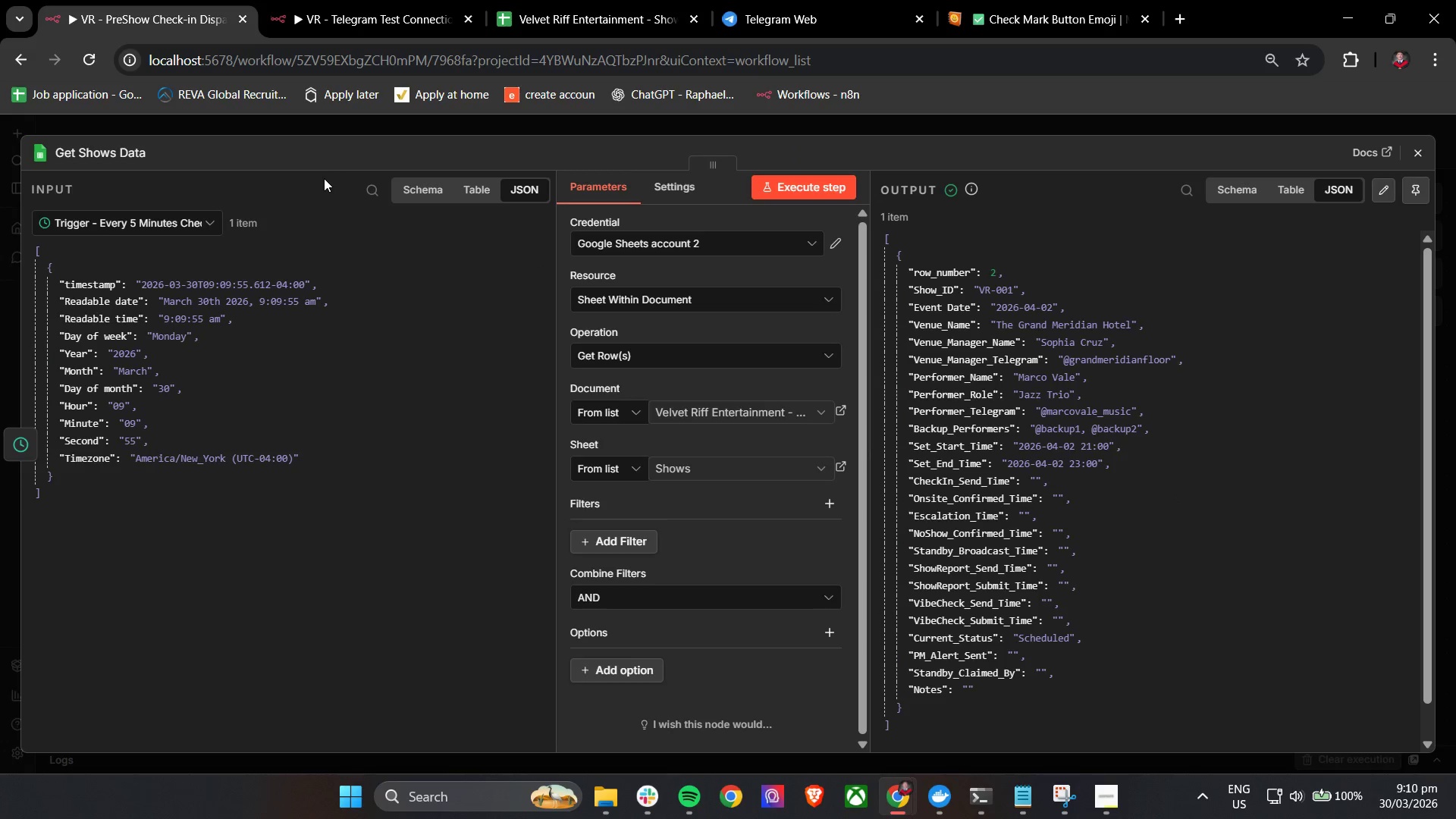 
wait(25.8)
 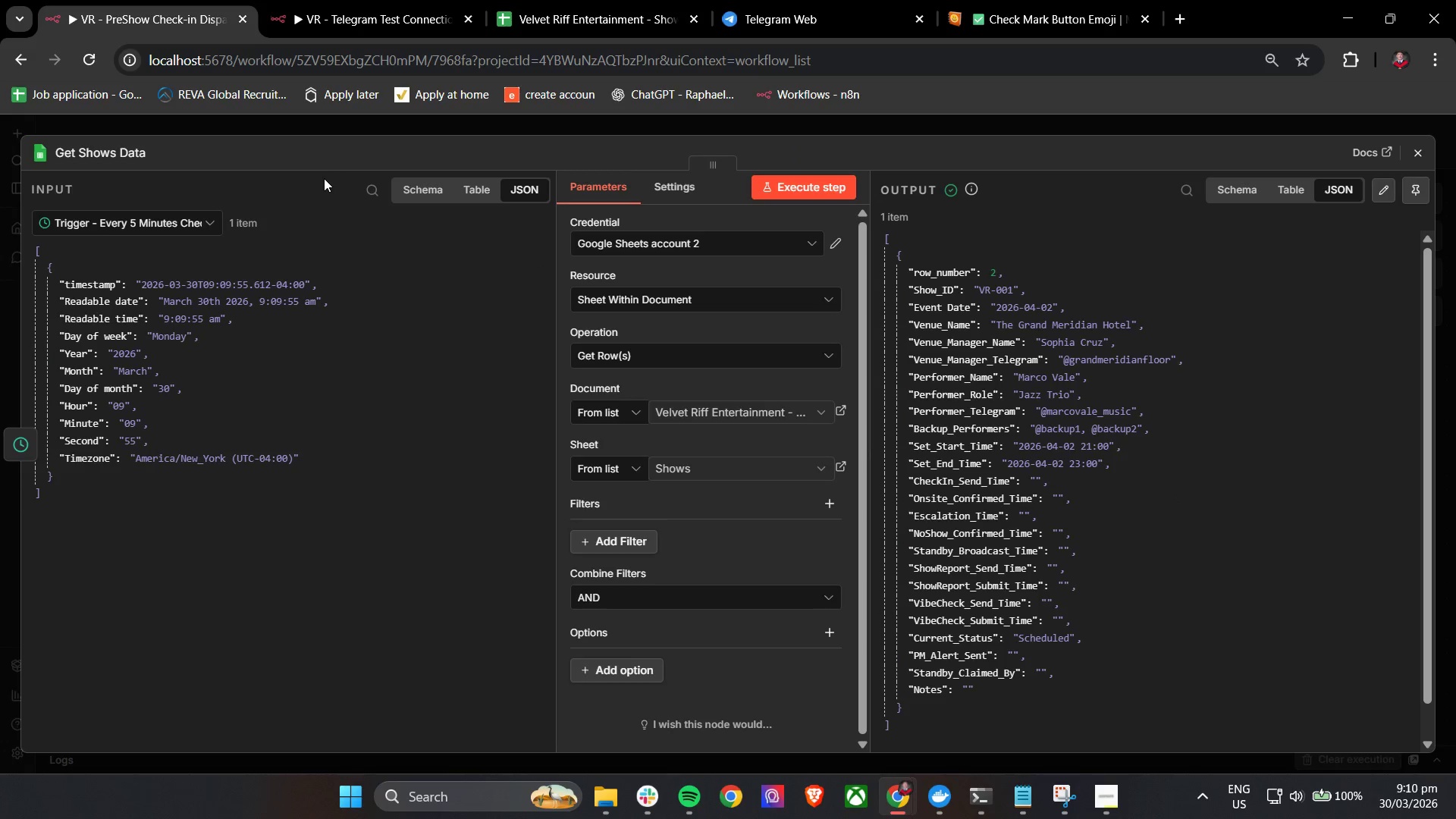 
left_click([1415, 151])
 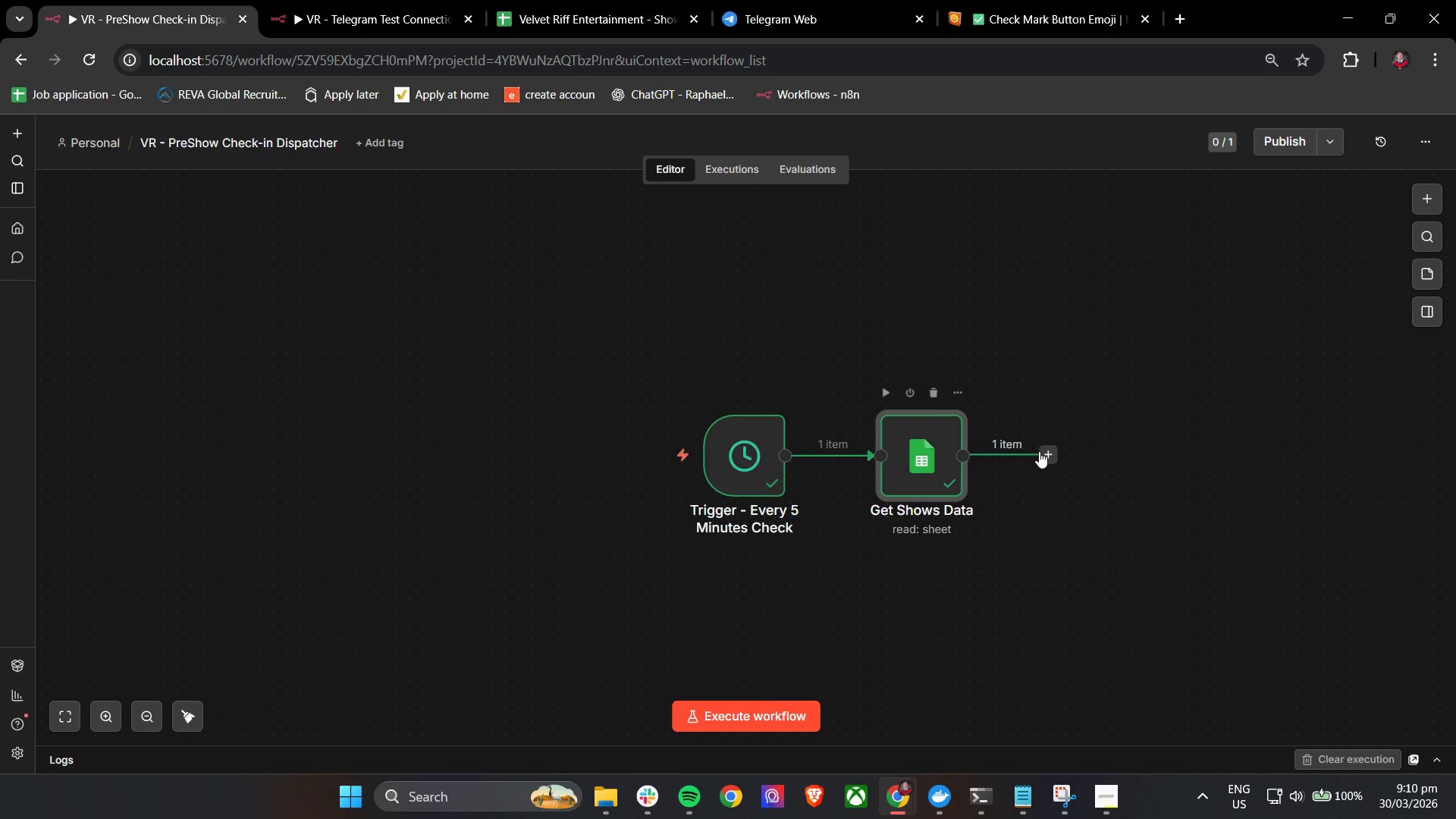 
left_click([1047, 453])
 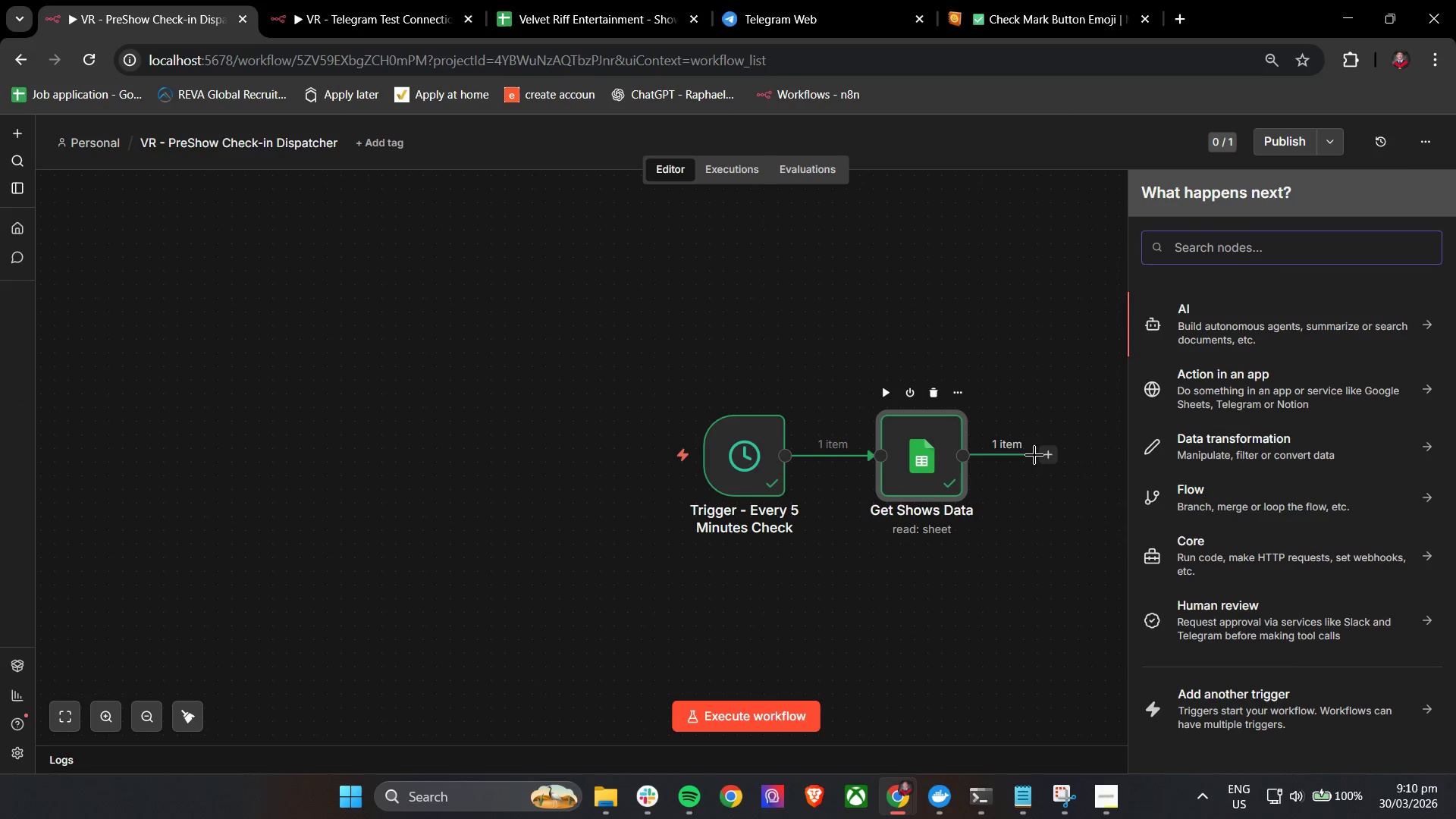 
left_click([1282, 250])
 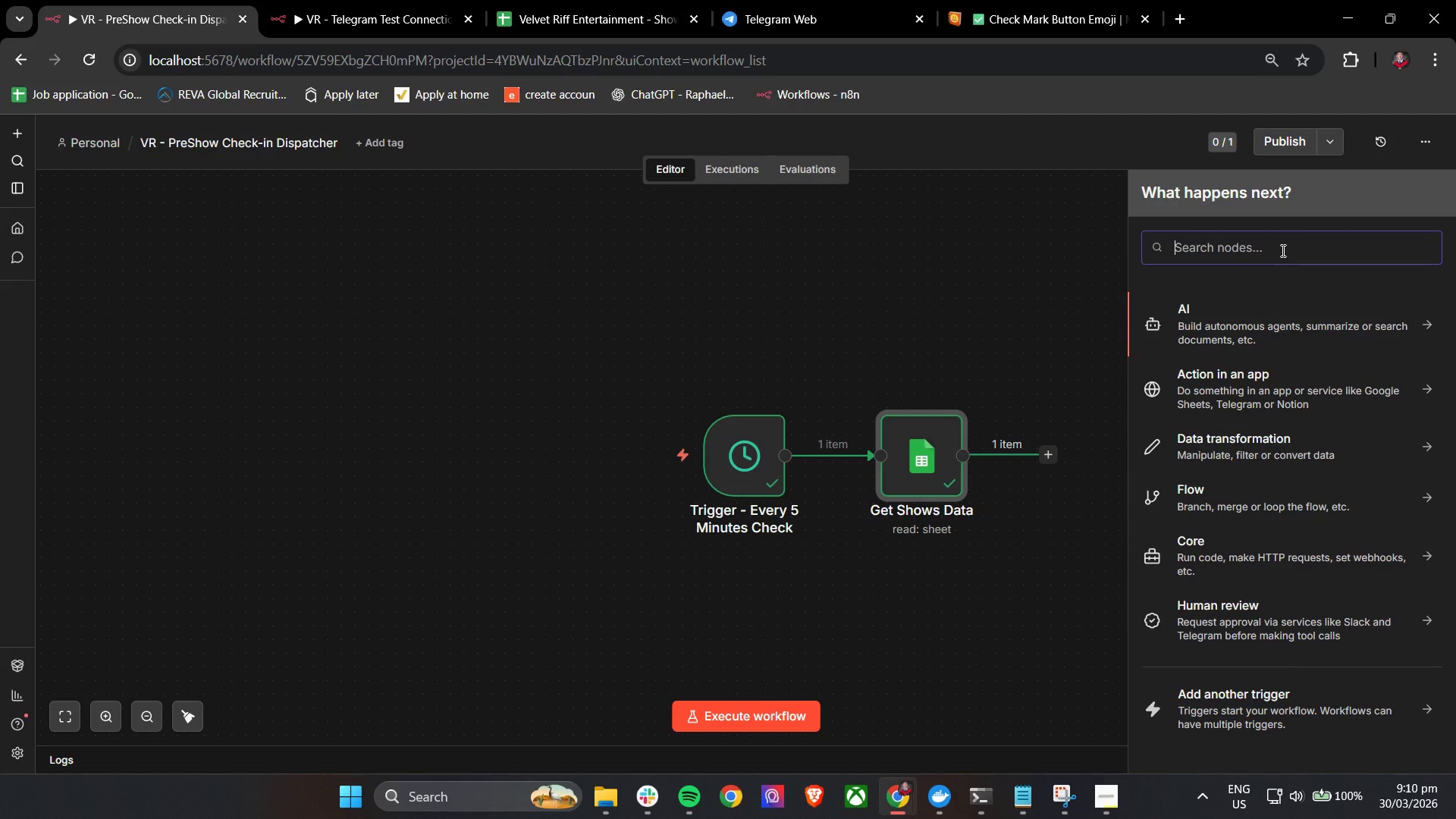 
type(code)
 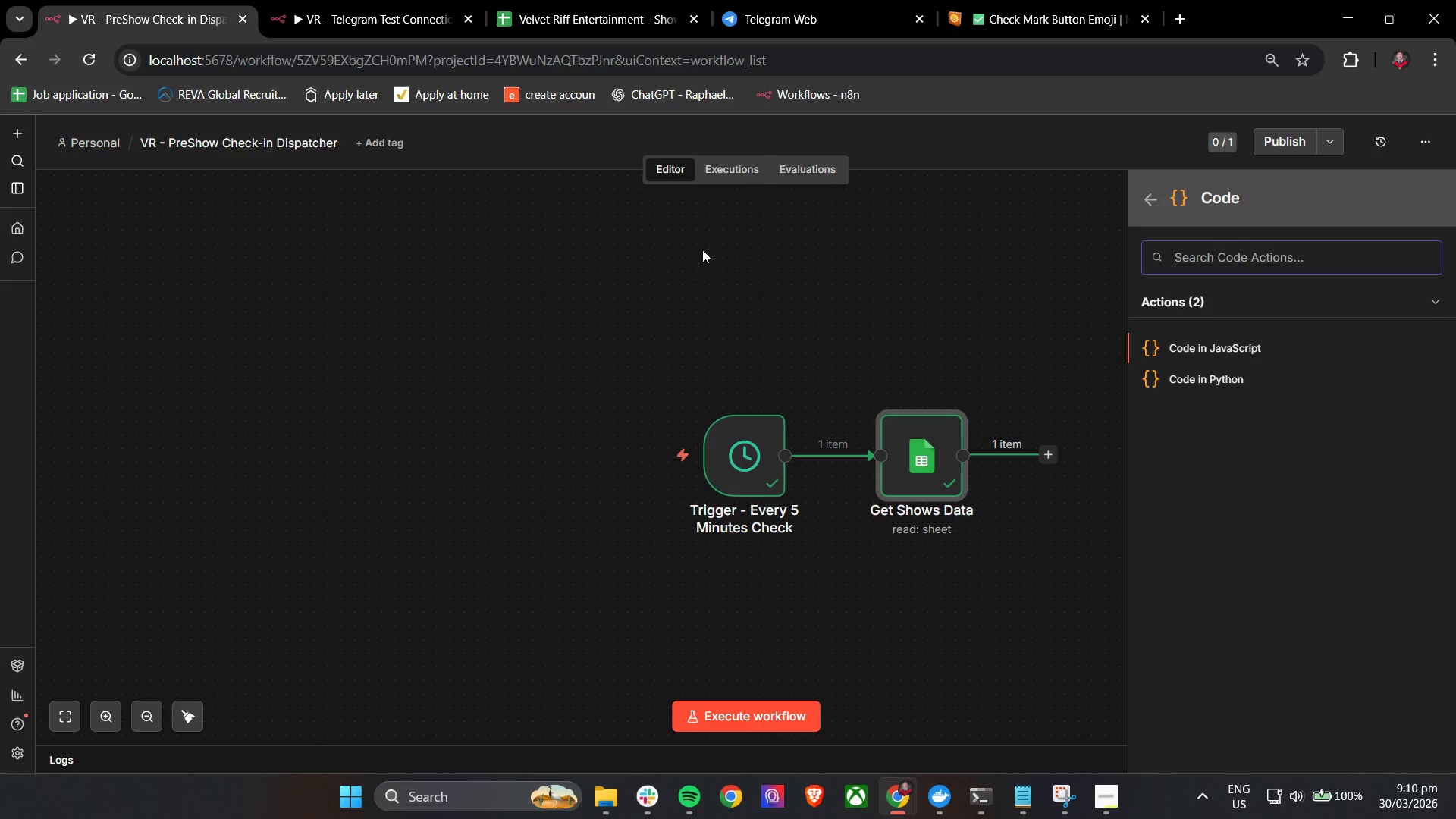 
wait(9.36)
 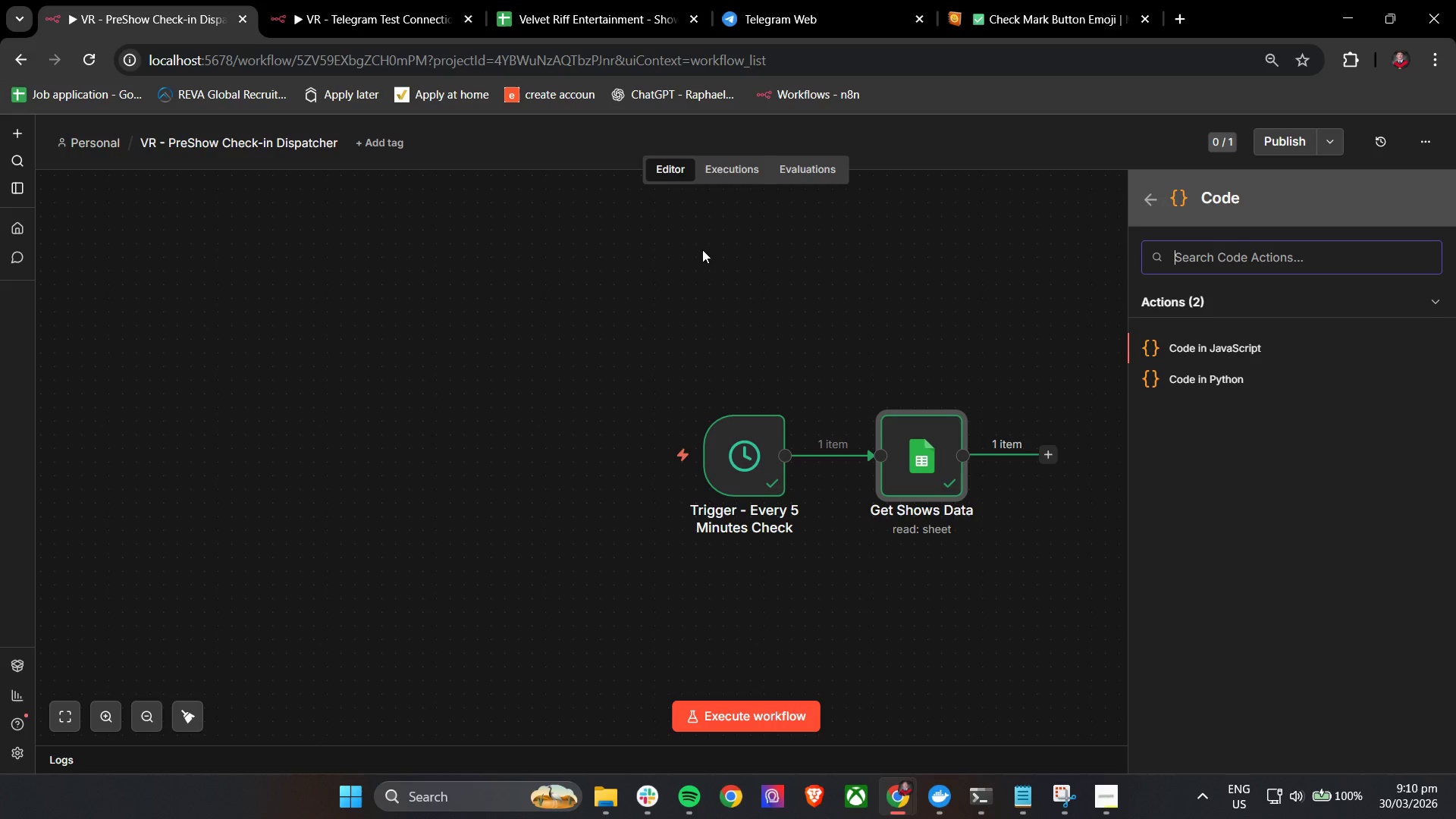 
left_click([1233, 350])
 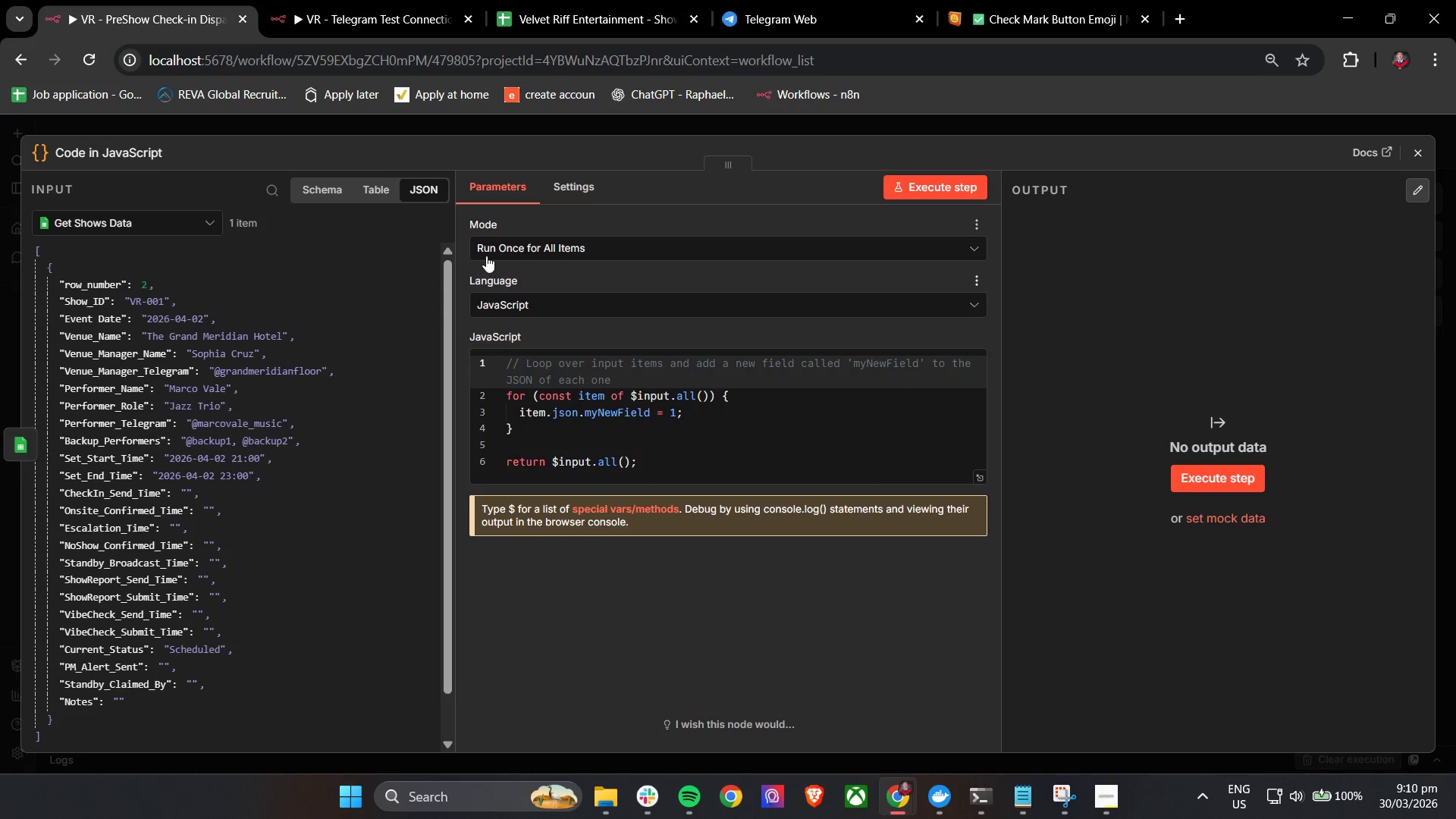 
left_click([122, 143])
 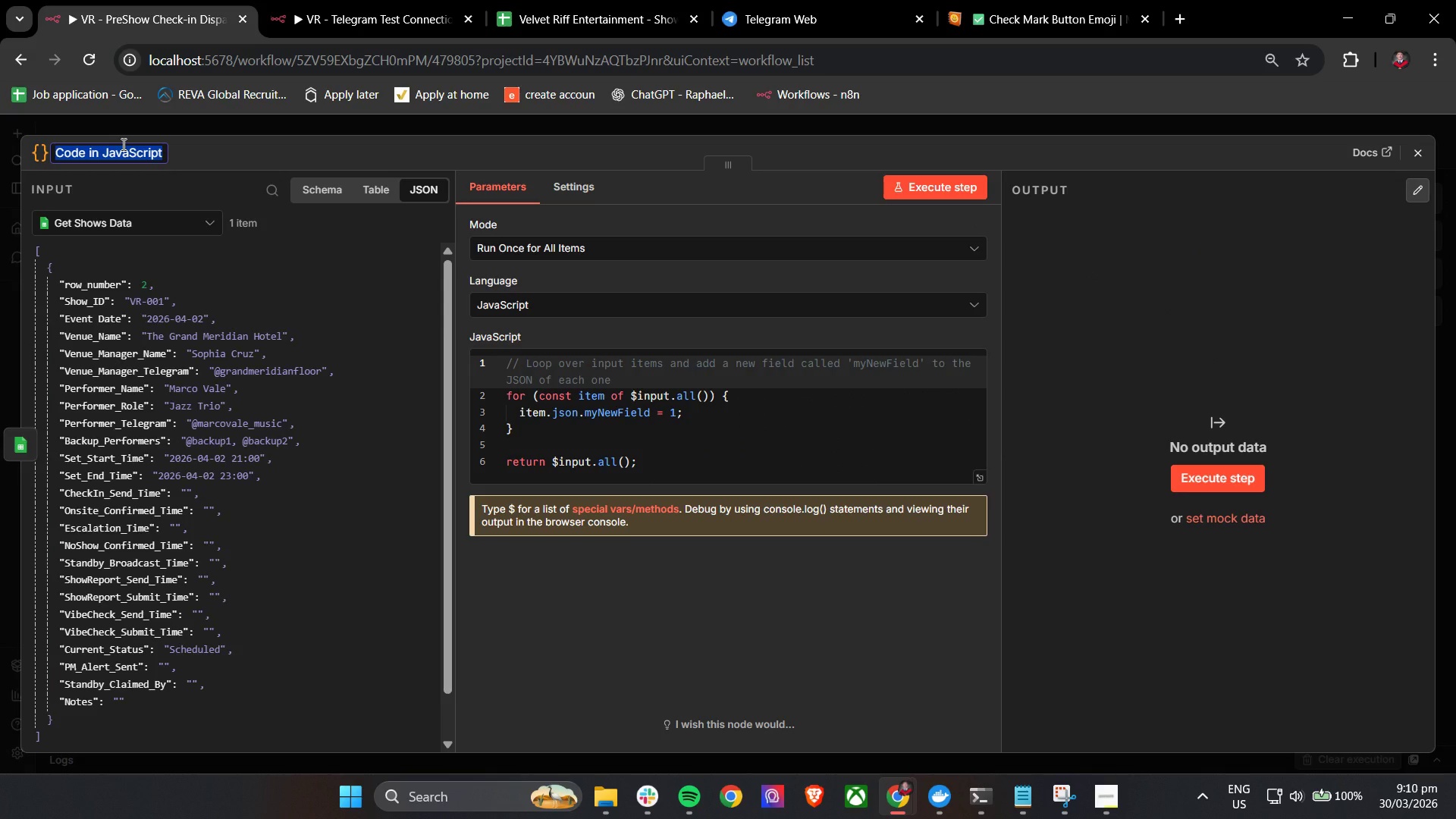 
type(Prepare 90-minute Check Logic)
 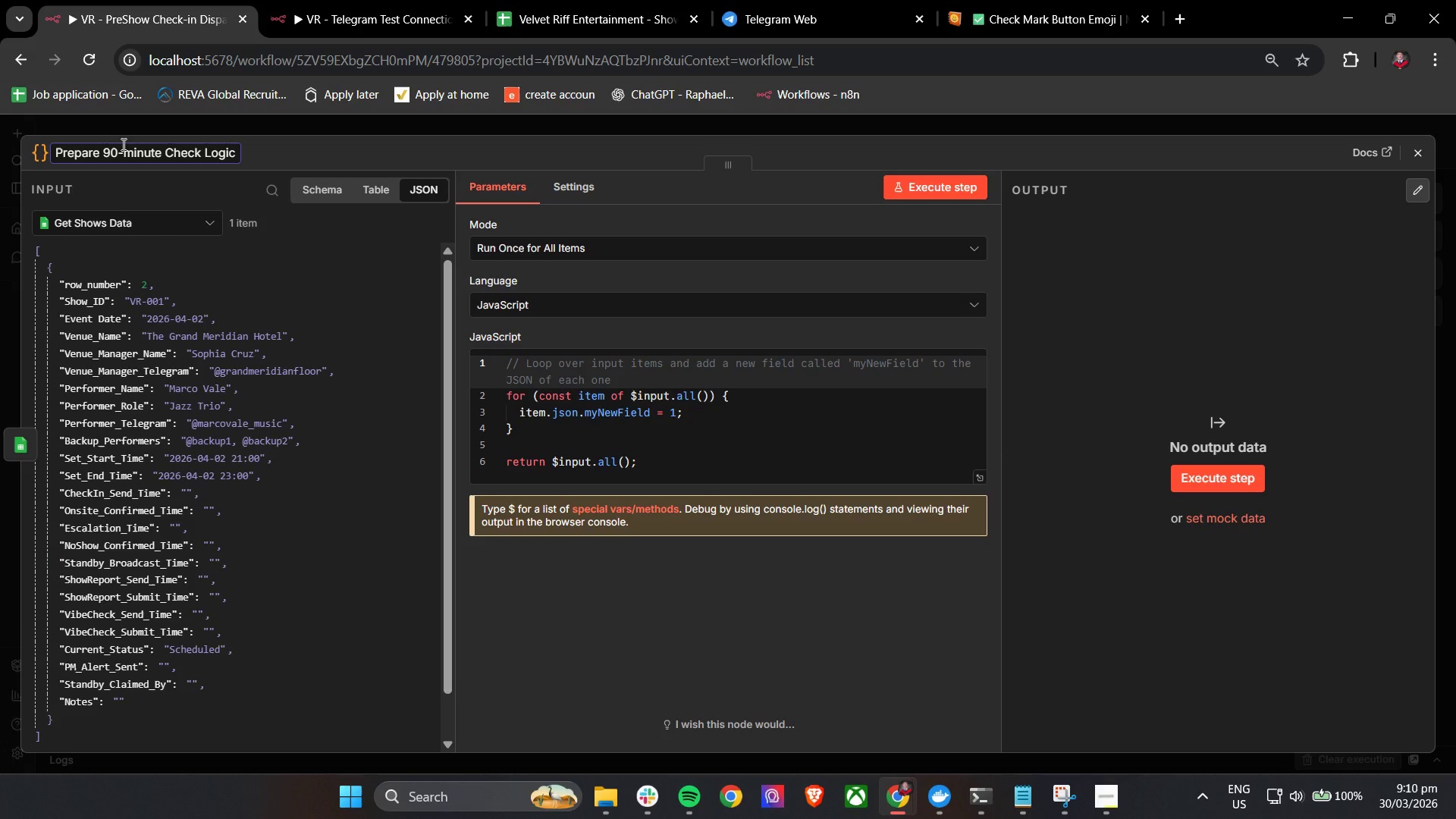 
left_click([322, 153])
 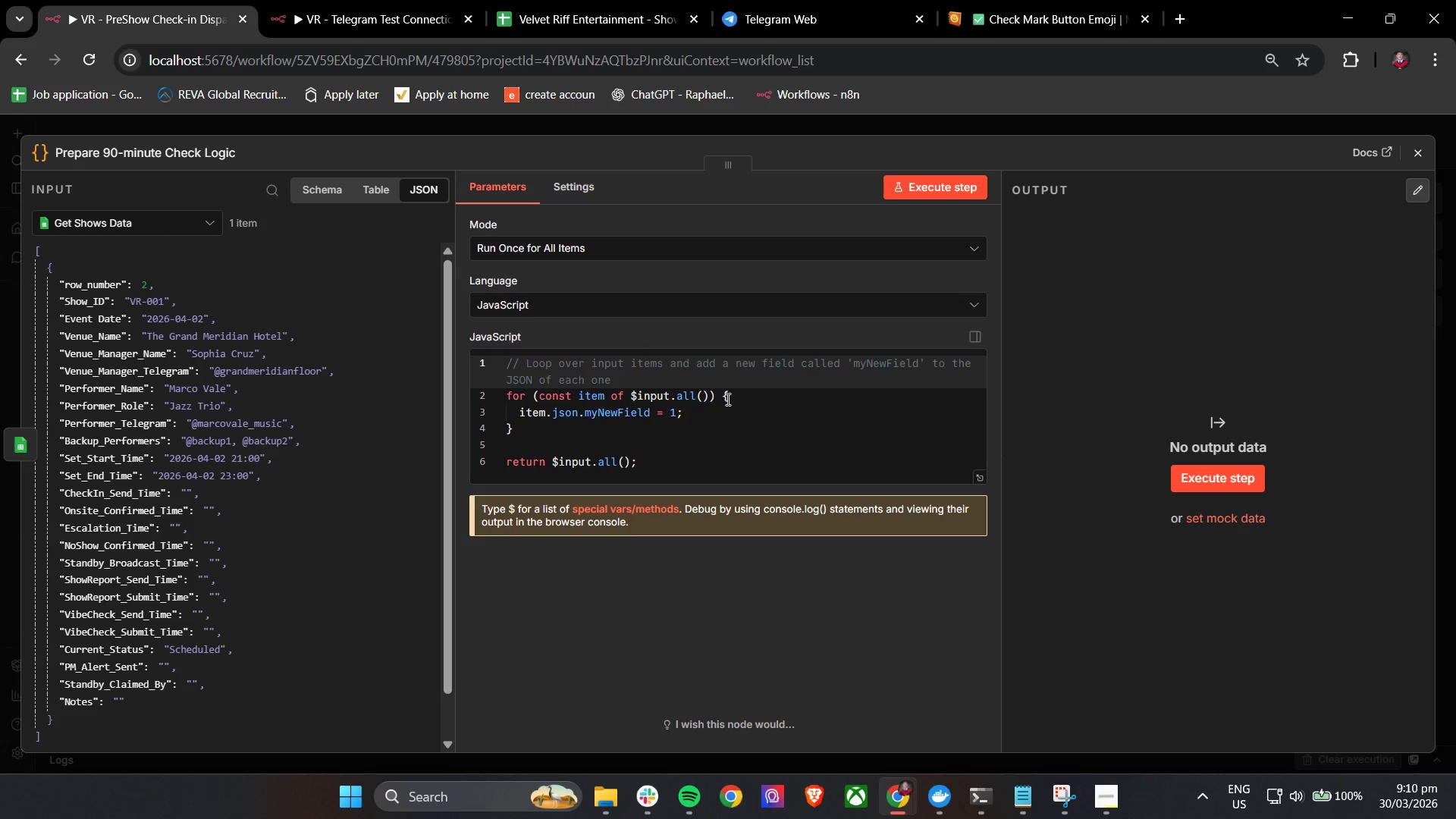 
left_click([764, 488])
 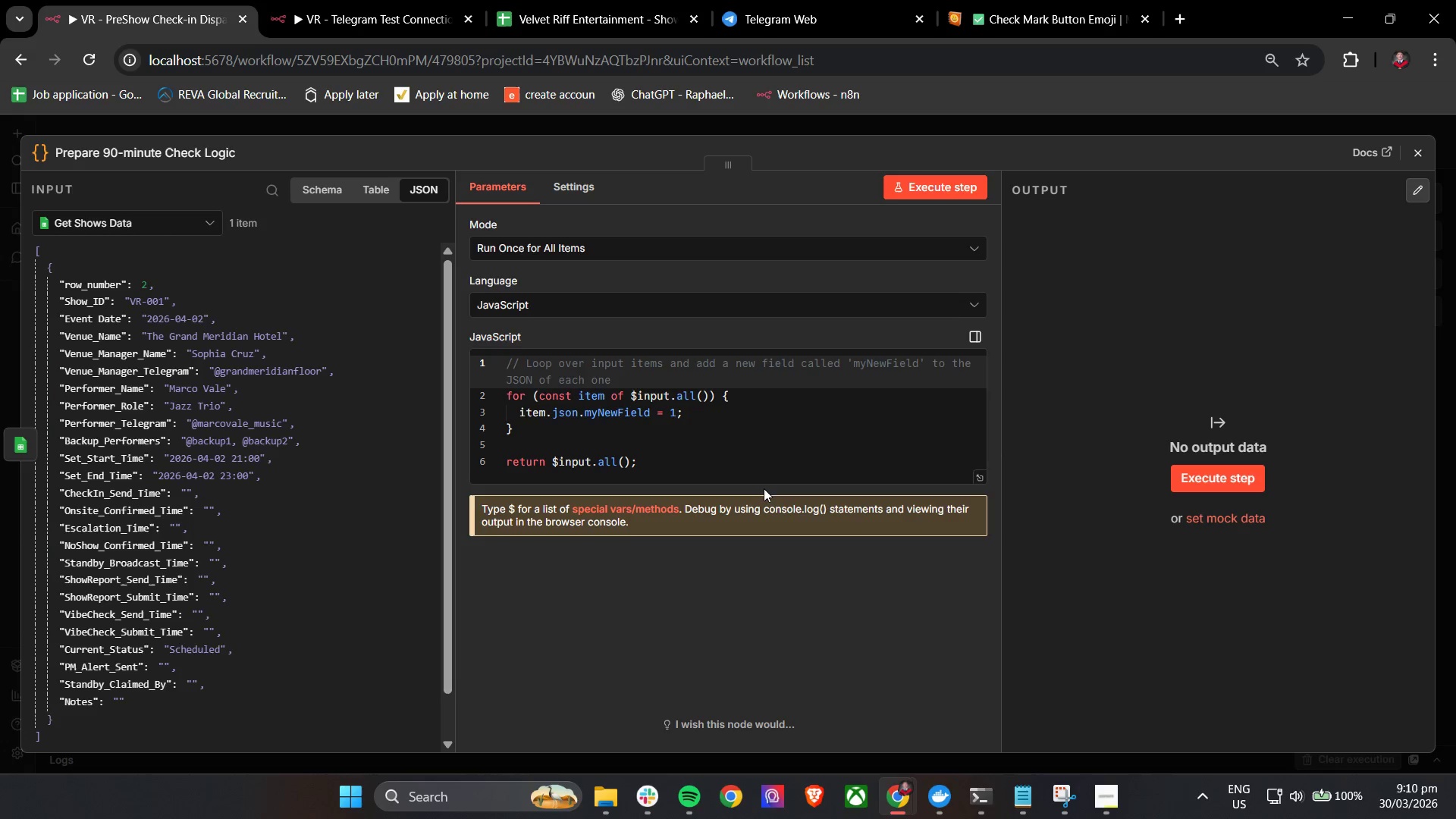 
hold_key(key=ControlLeft, duration=0.72)
double_click([767, 466])
 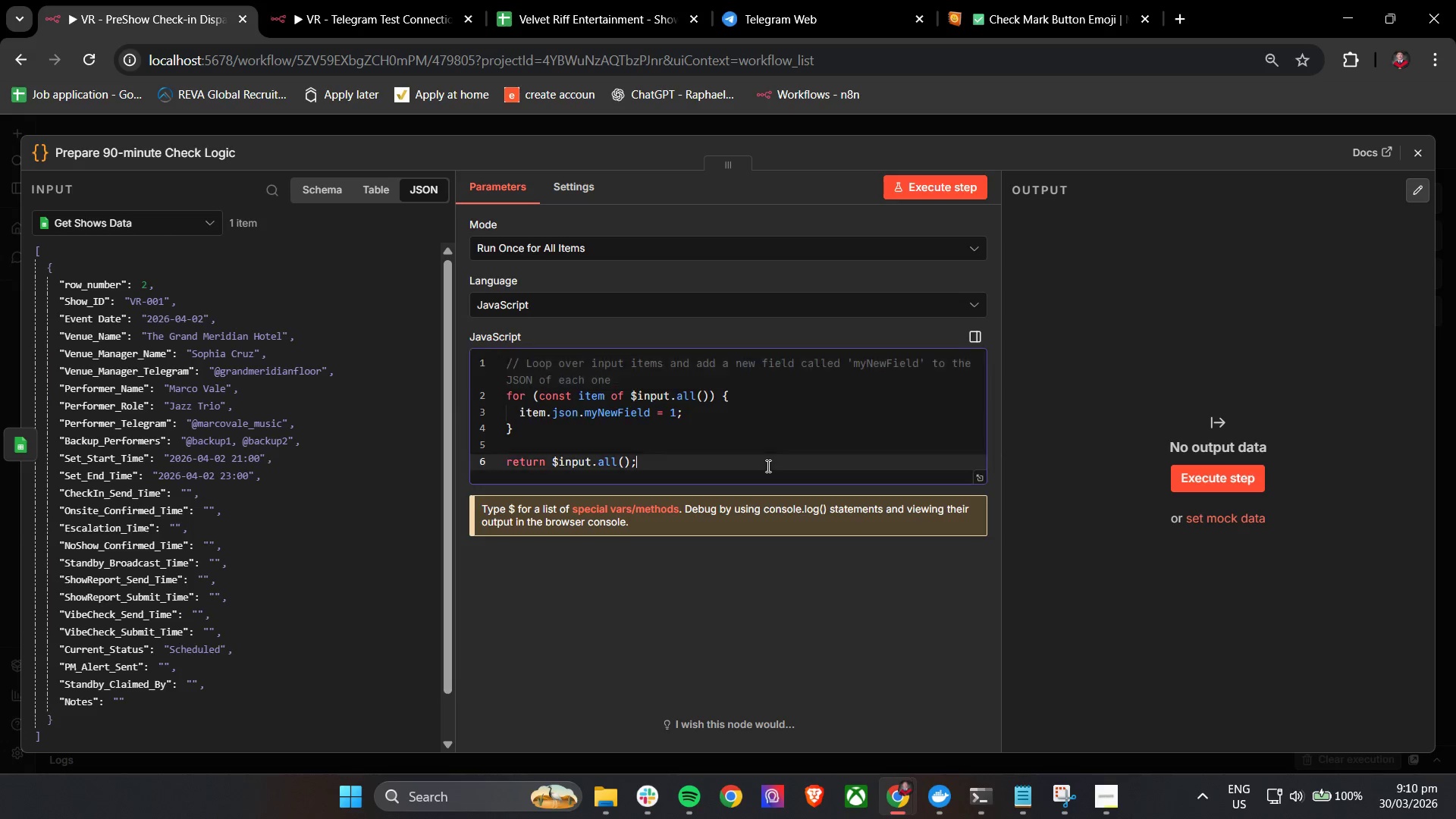 
key(A)
 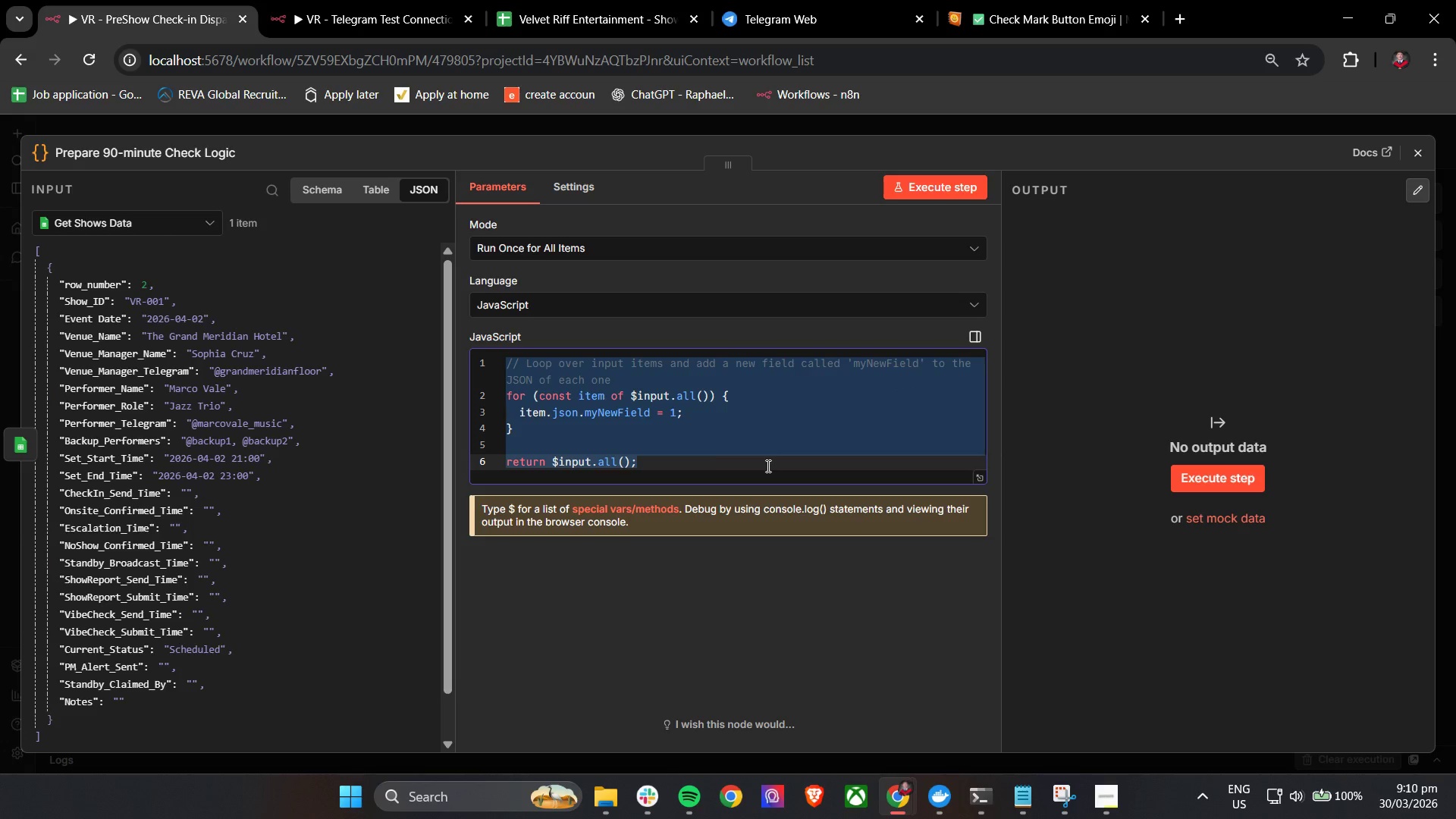 
key(Backspace)
 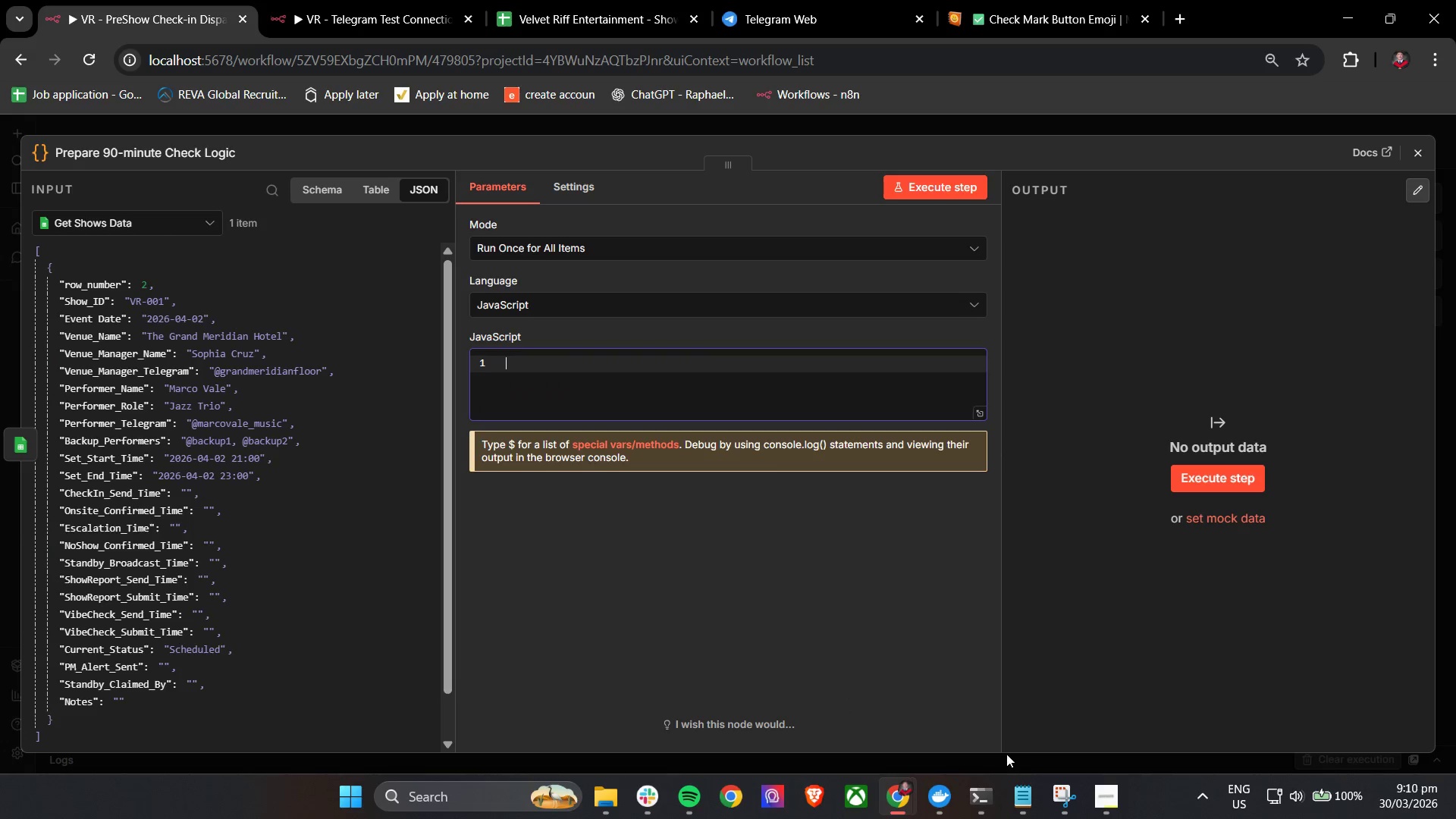 
left_click([1089, 798])